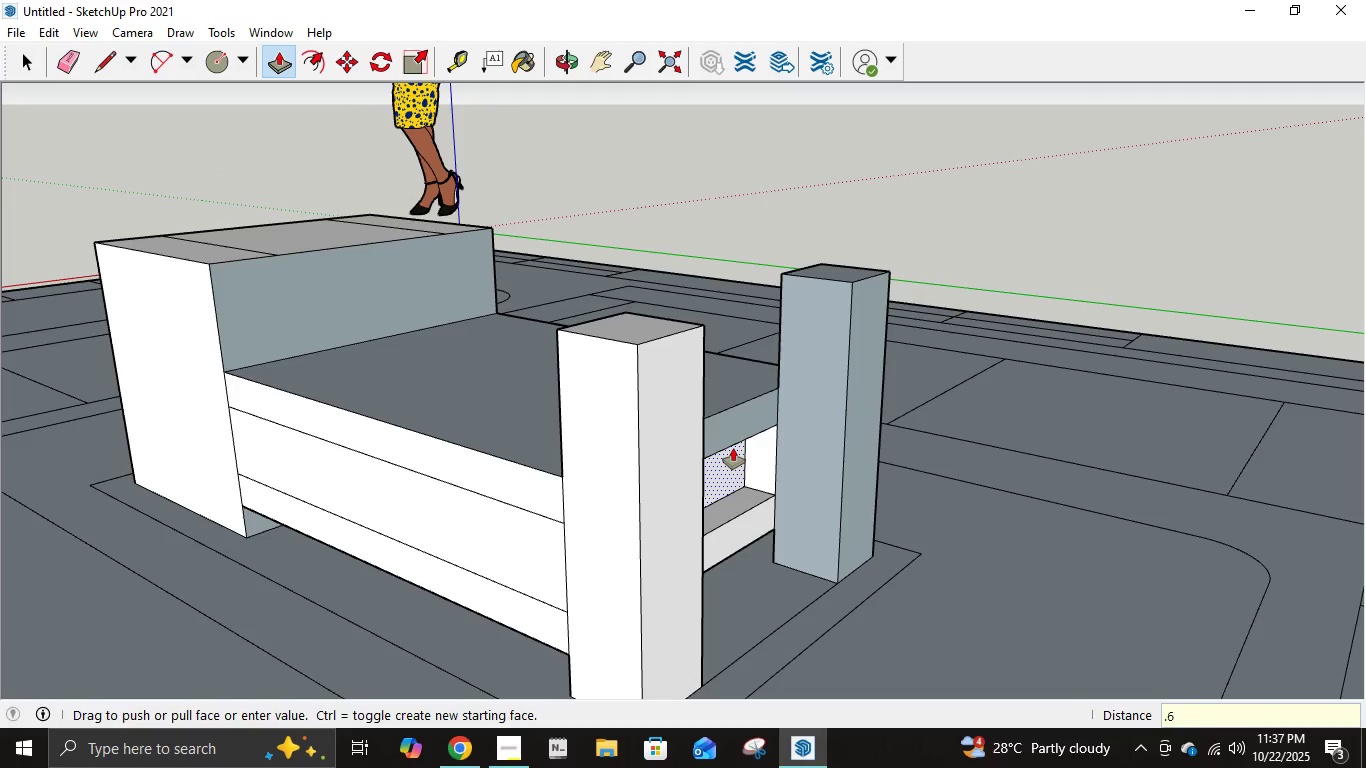 
key(Numpad6)
 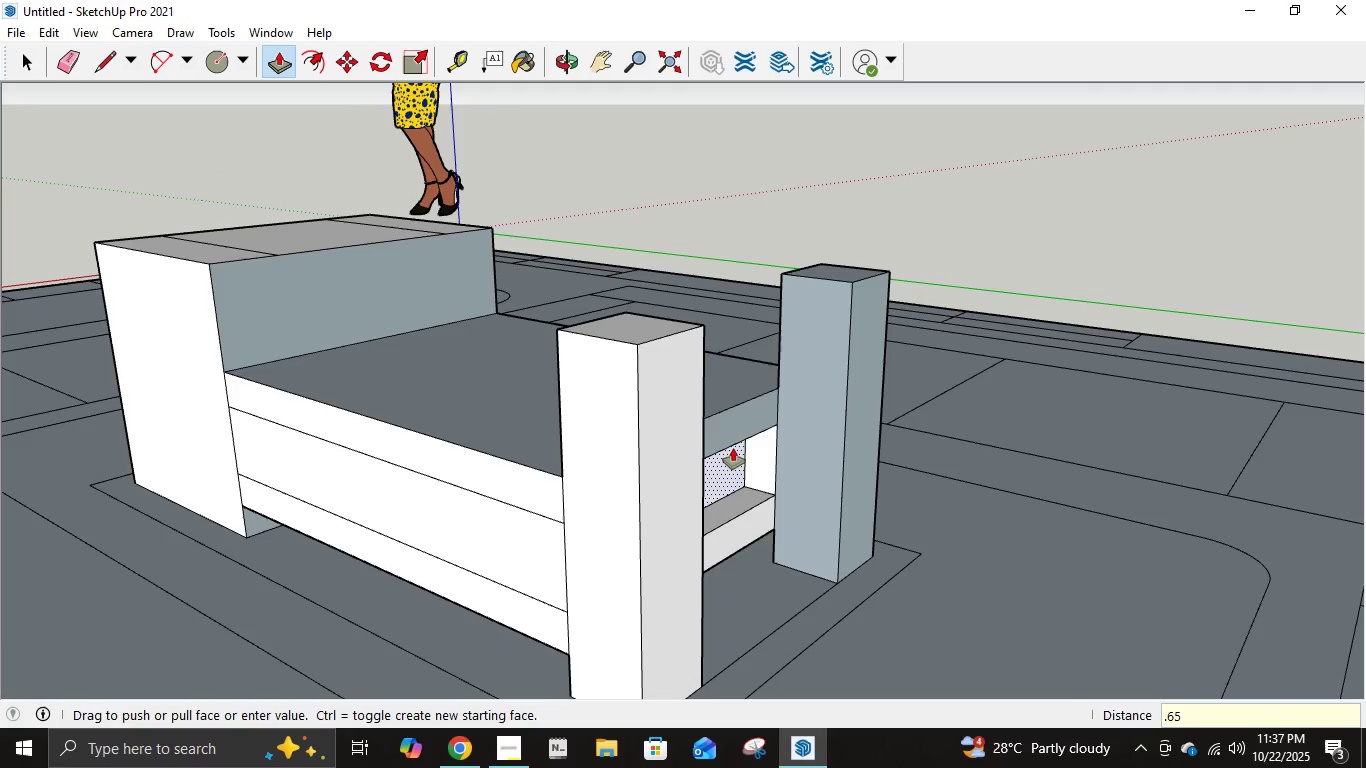 
key(Numpad5)
 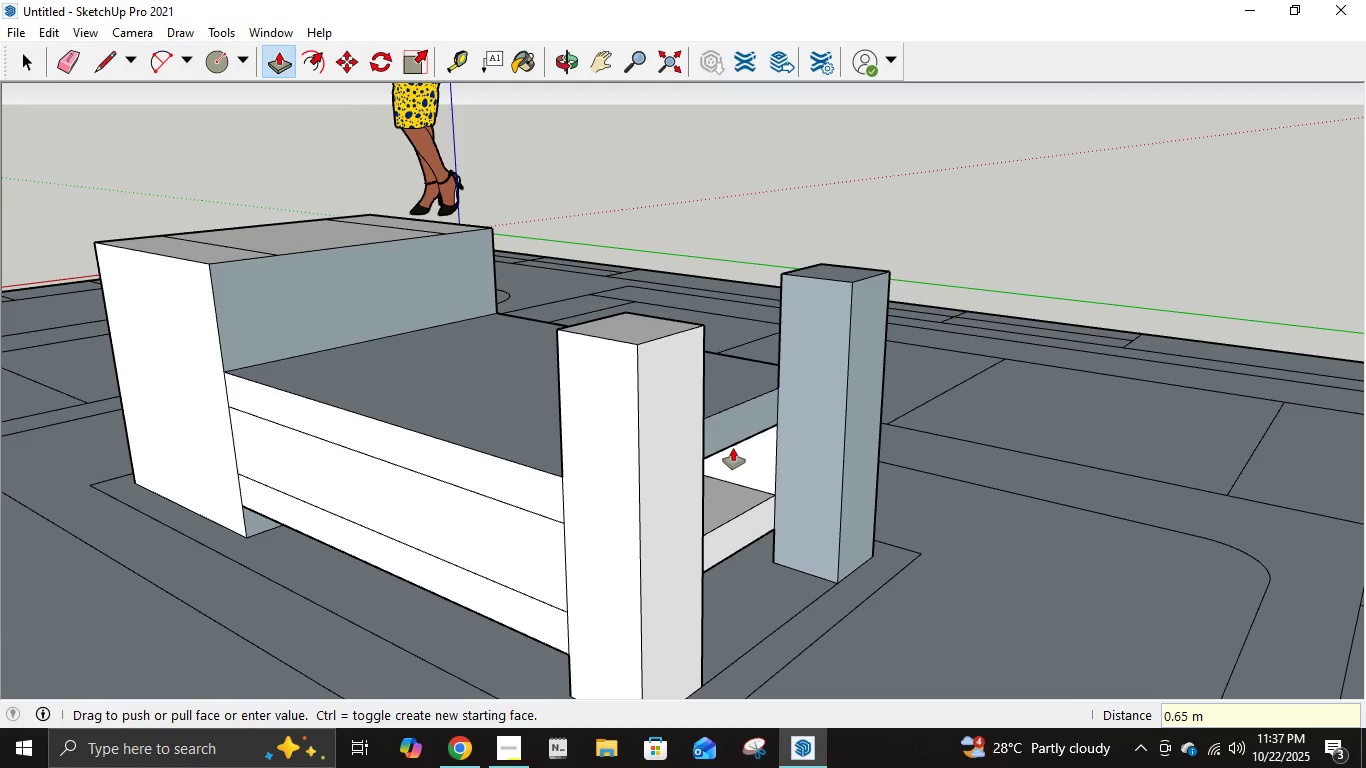 
key(NumpadEnter)
 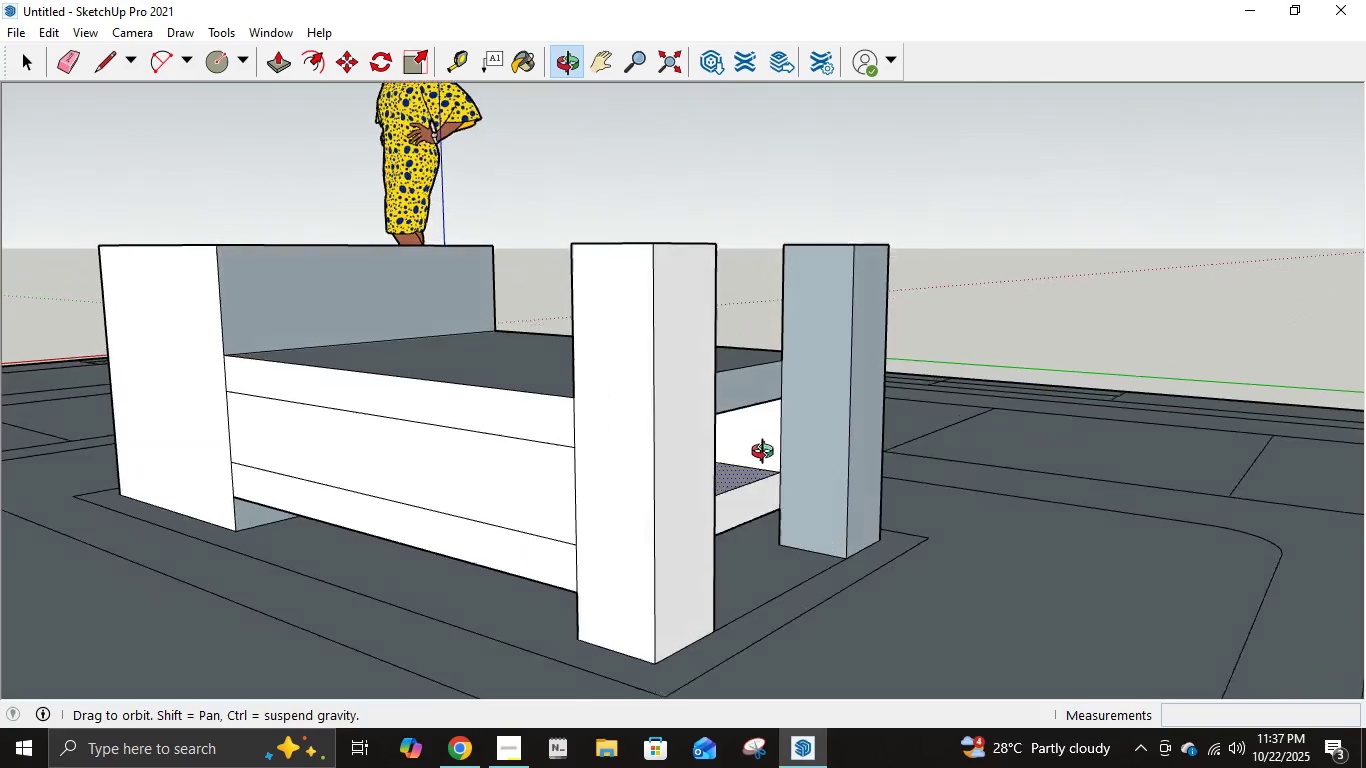 
key(Control+Z)
 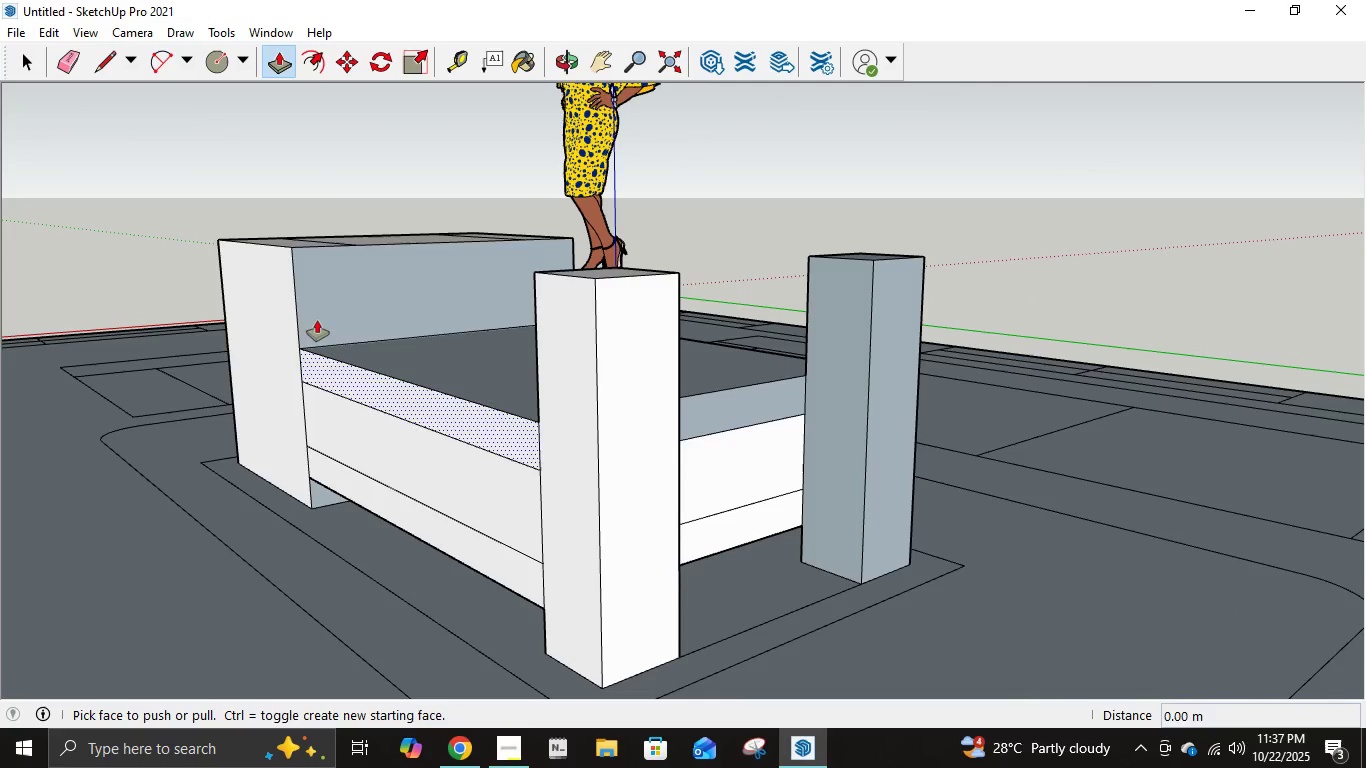 
left_click([90, 68])
 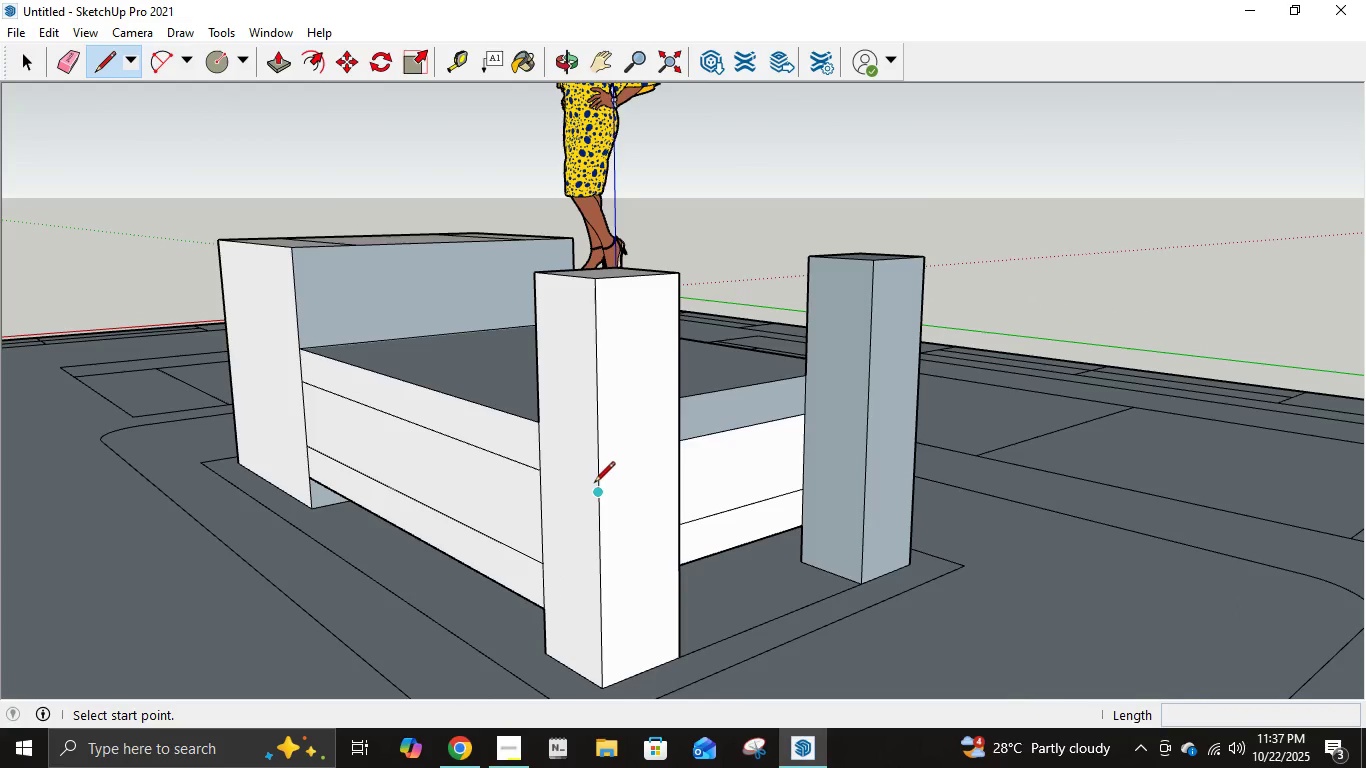 
left_click([596, 493])
 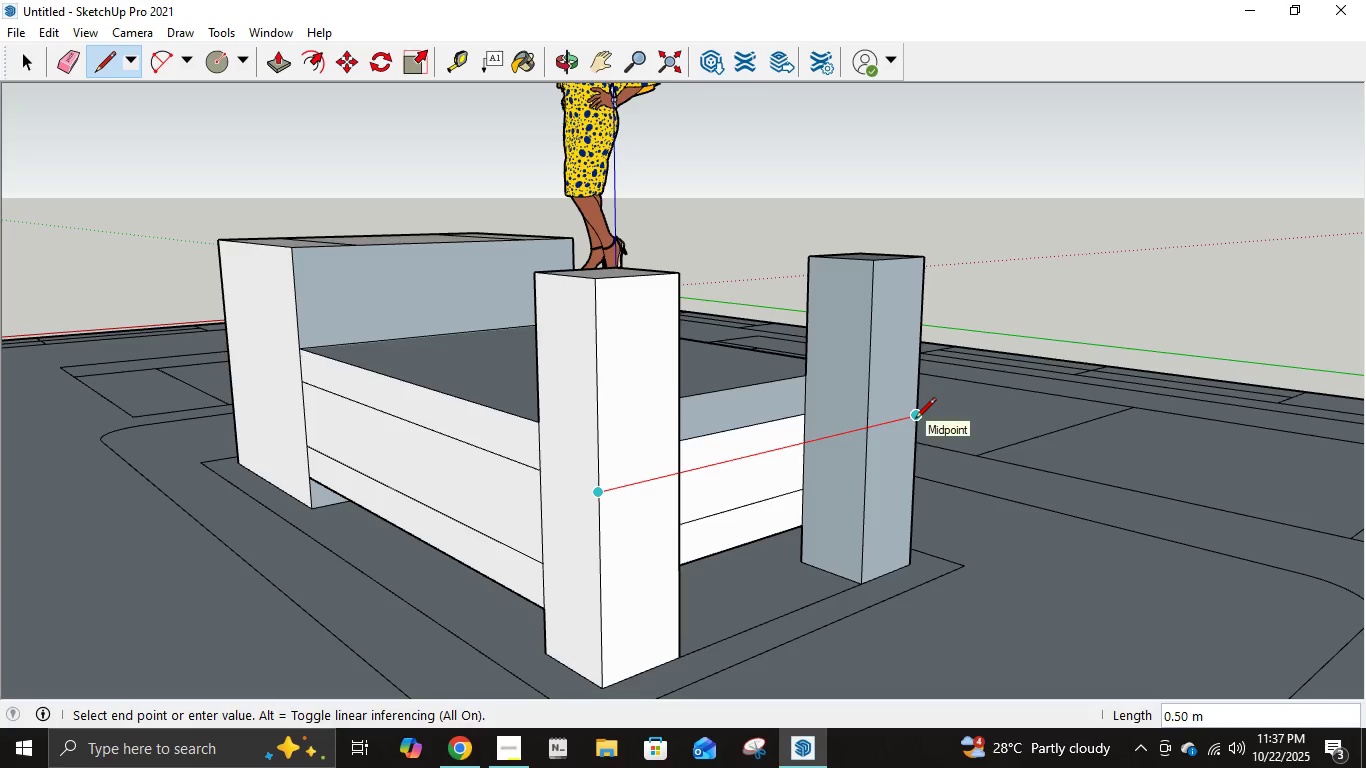 
key(Escape)
 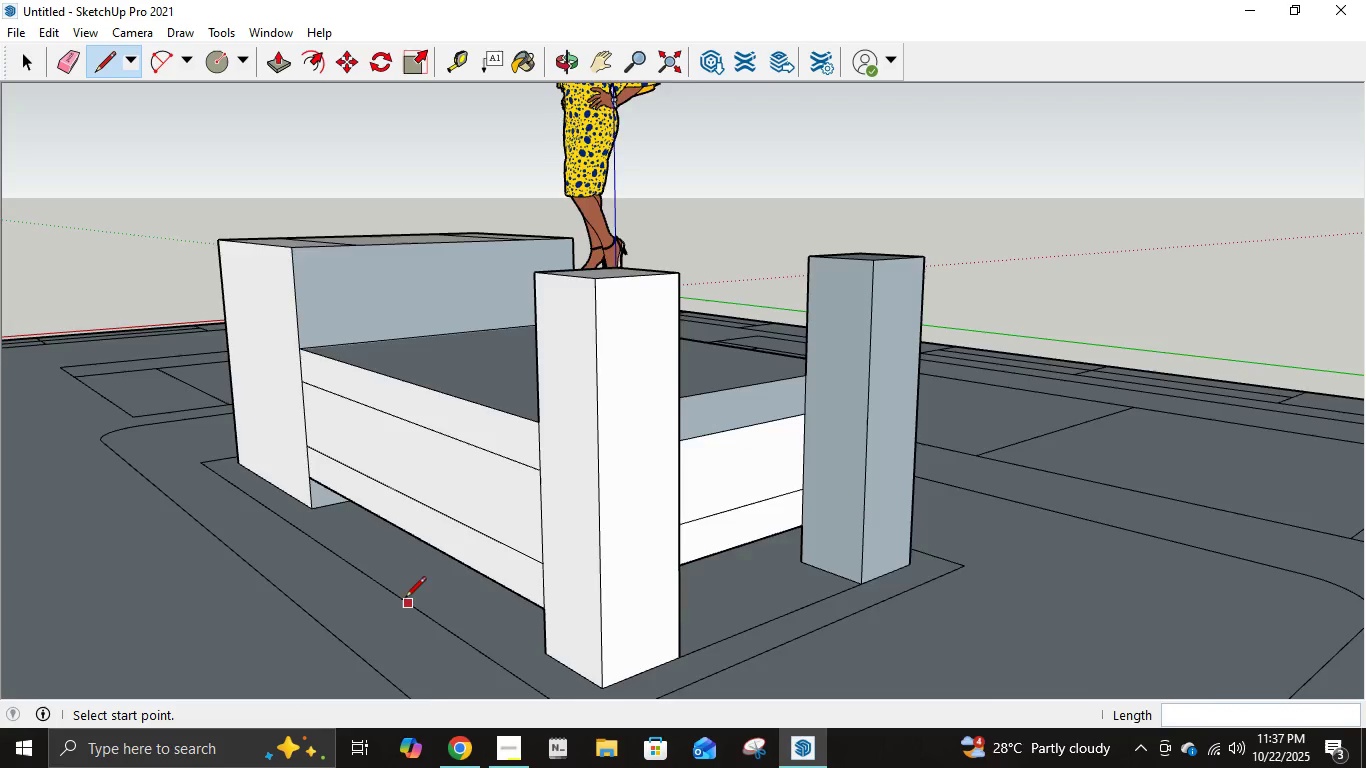 
scroll: coordinate [403, 586], scroll_direction: down, amount: 3.0
 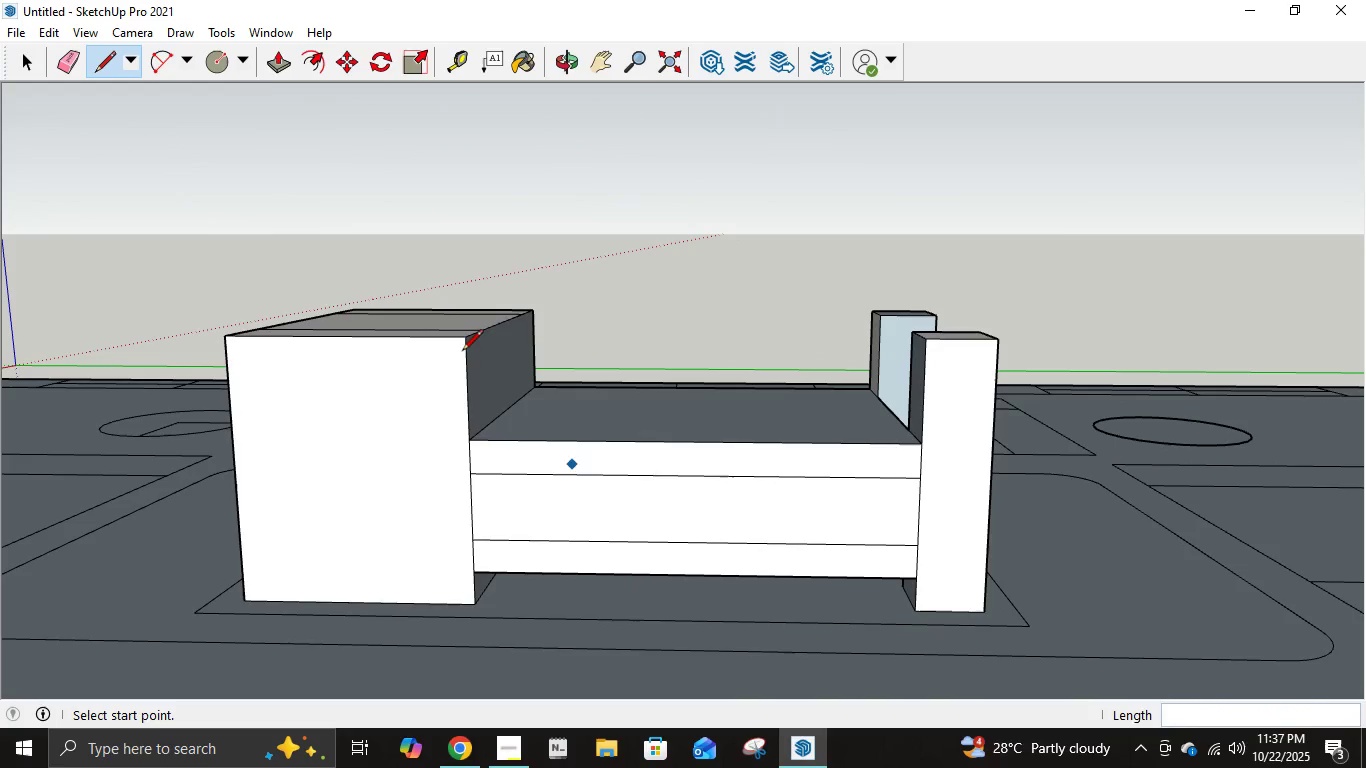 
left_click([275, 67])
 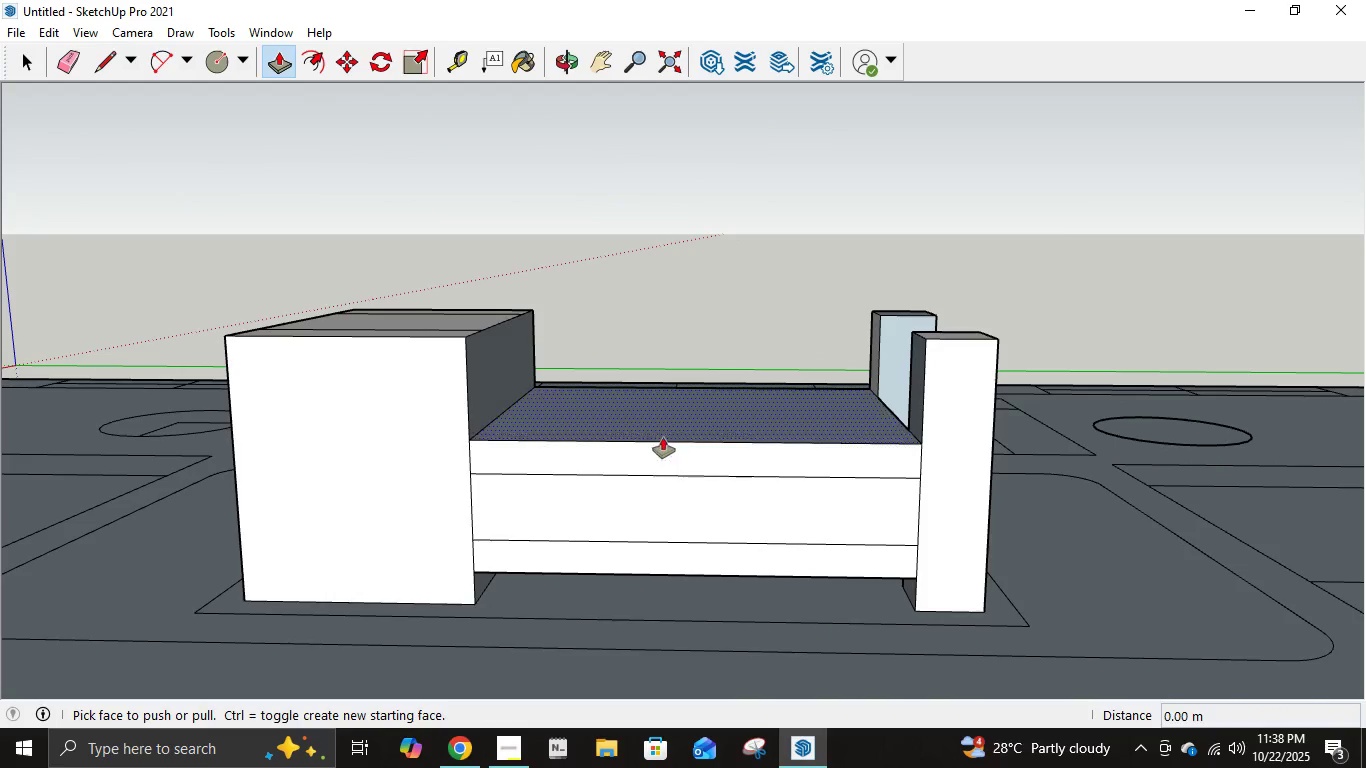 
left_click([663, 510])
 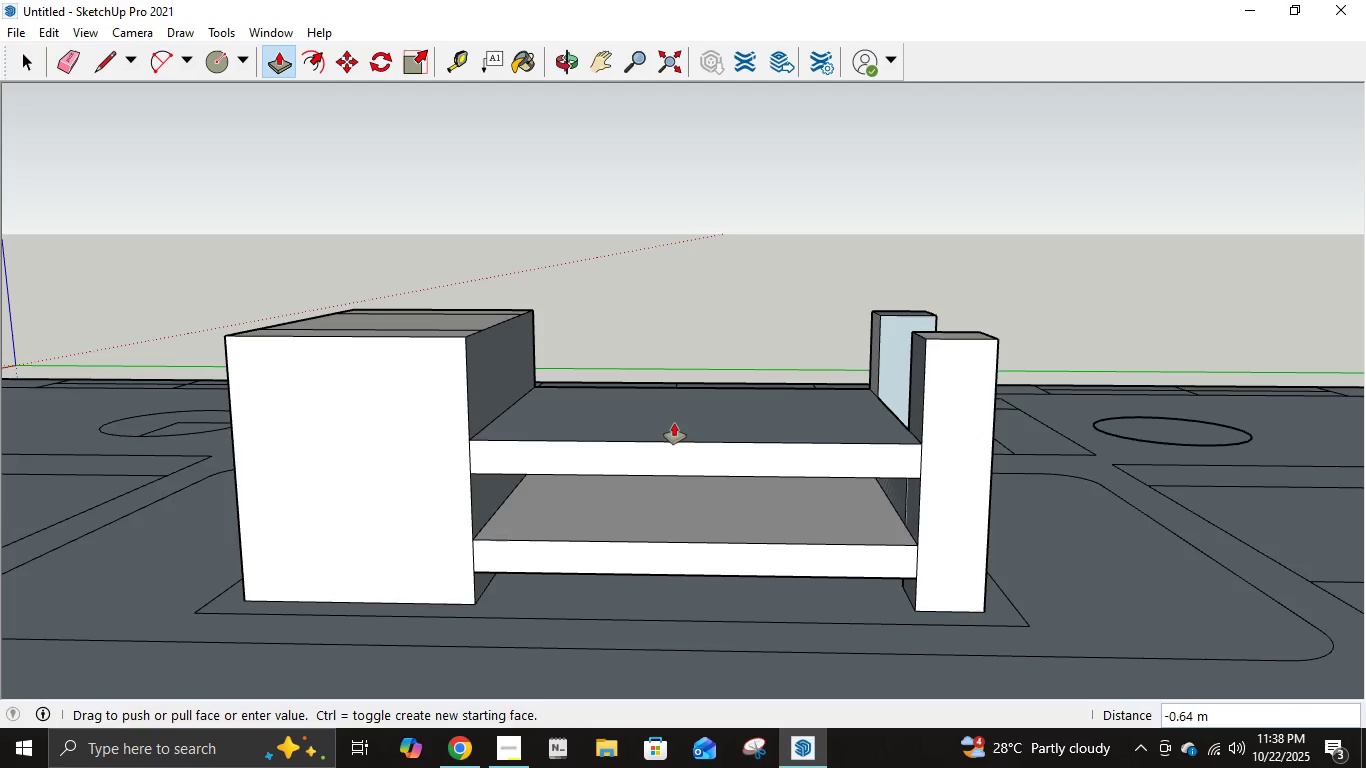 
key(NumpadDecimal)
 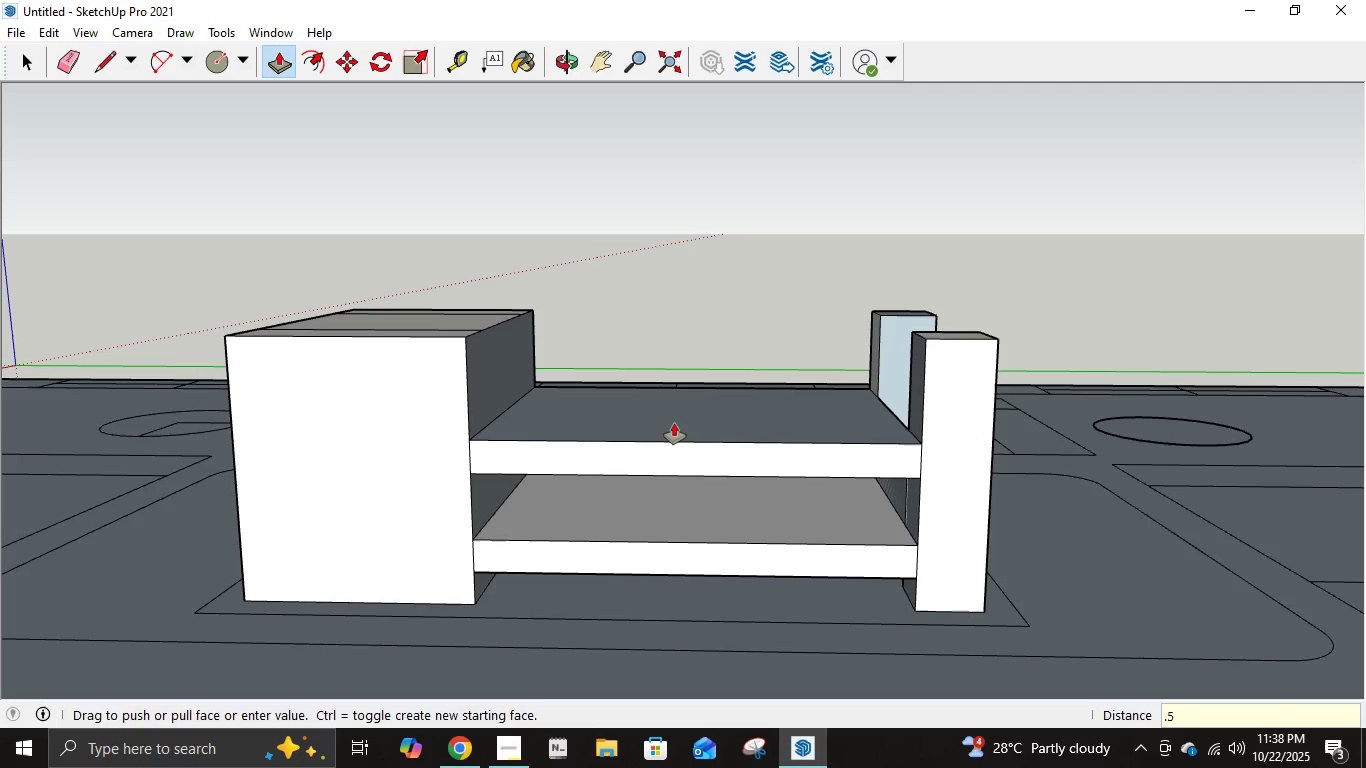 
key(Numpad5)
 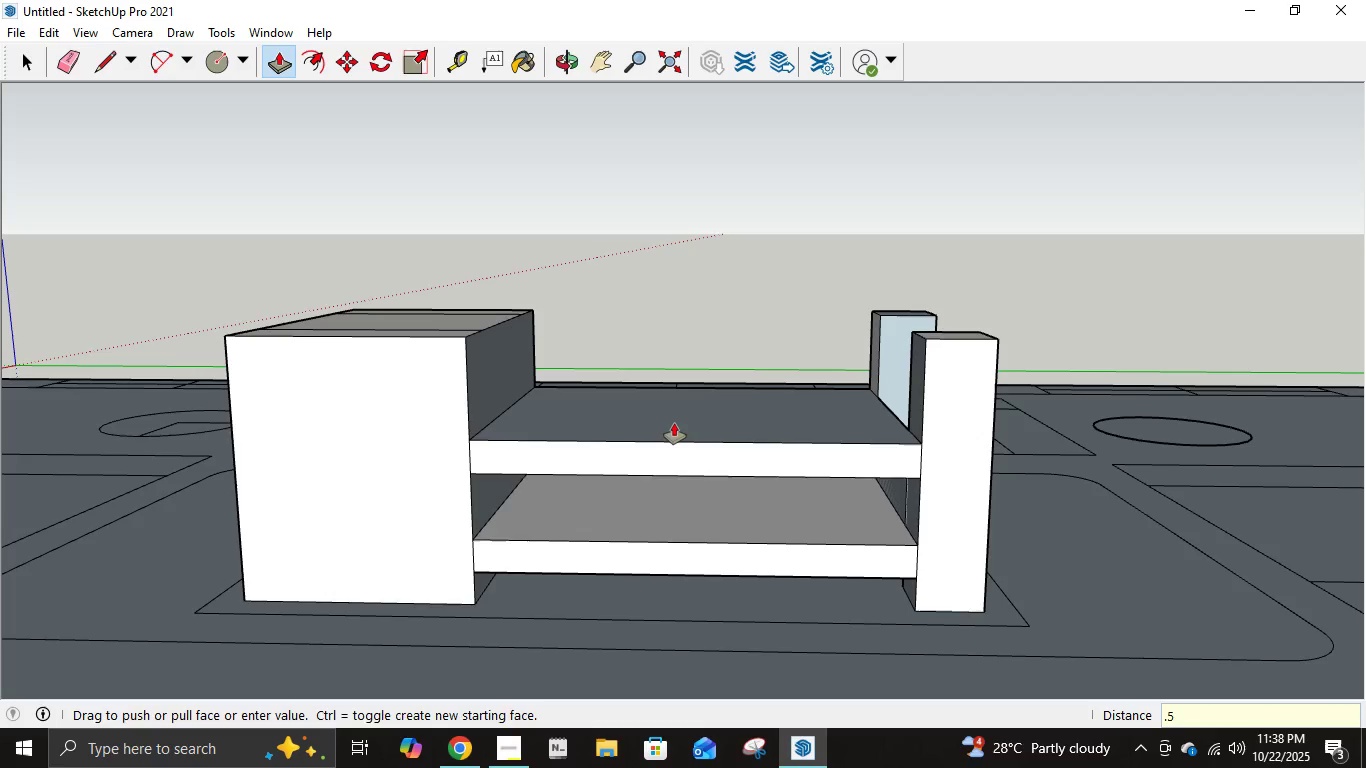 
key(NumpadEnter)
 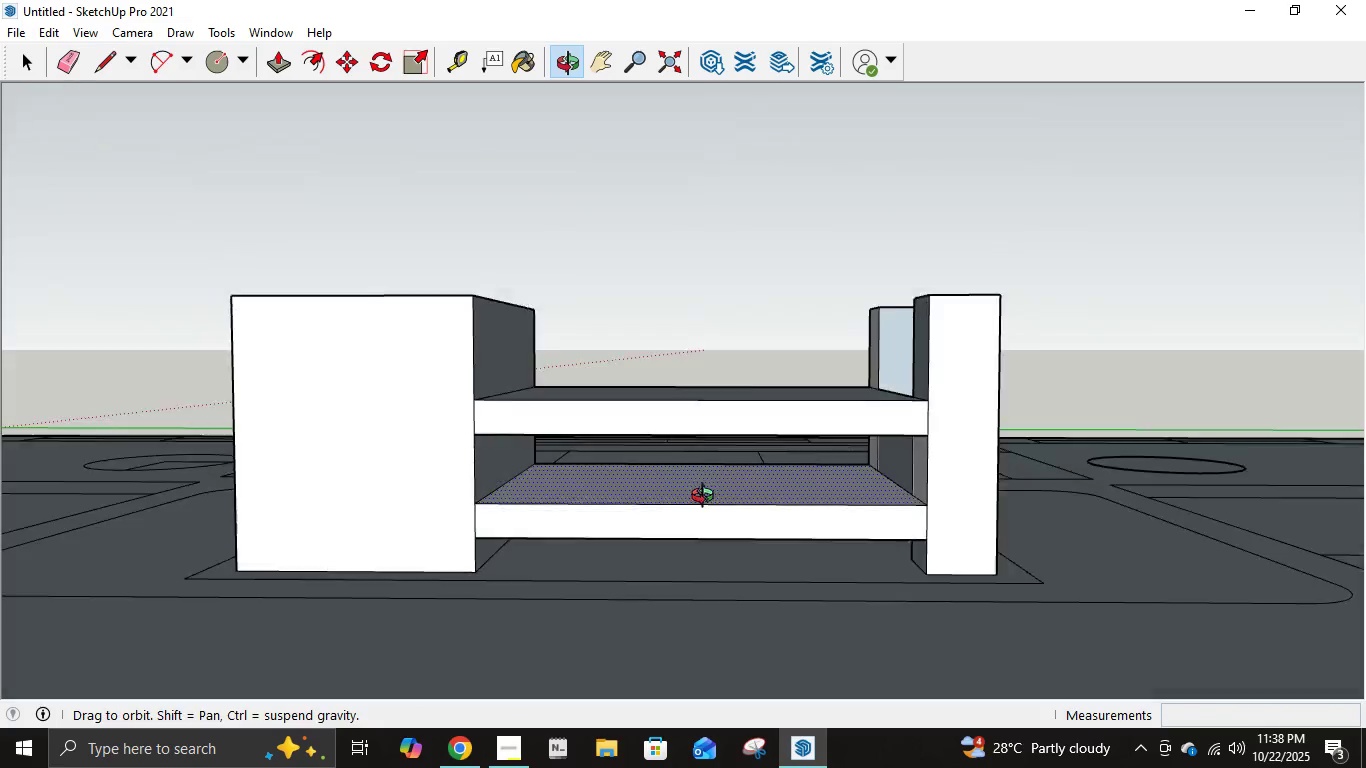 
scroll: coordinate [706, 573], scroll_direction: down, amount: 3.0
 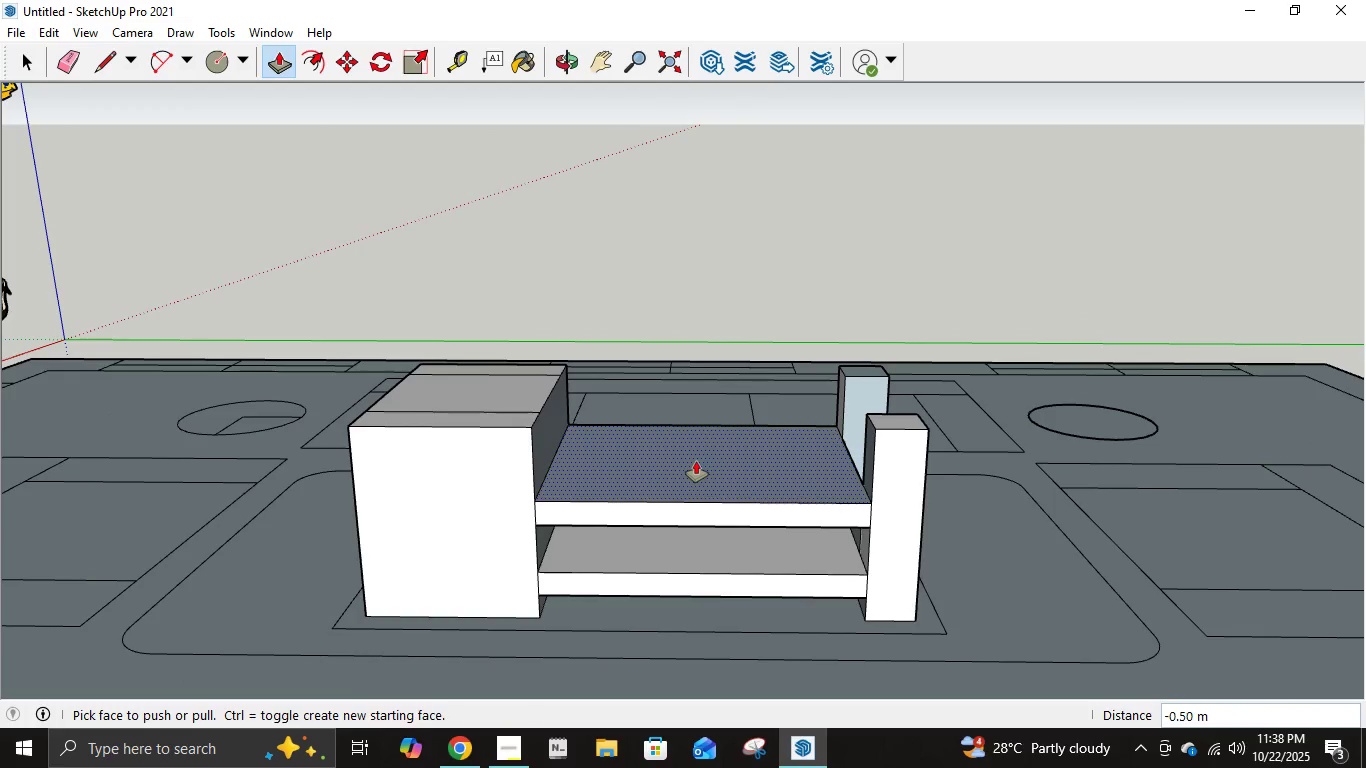 
wait(9.25)
 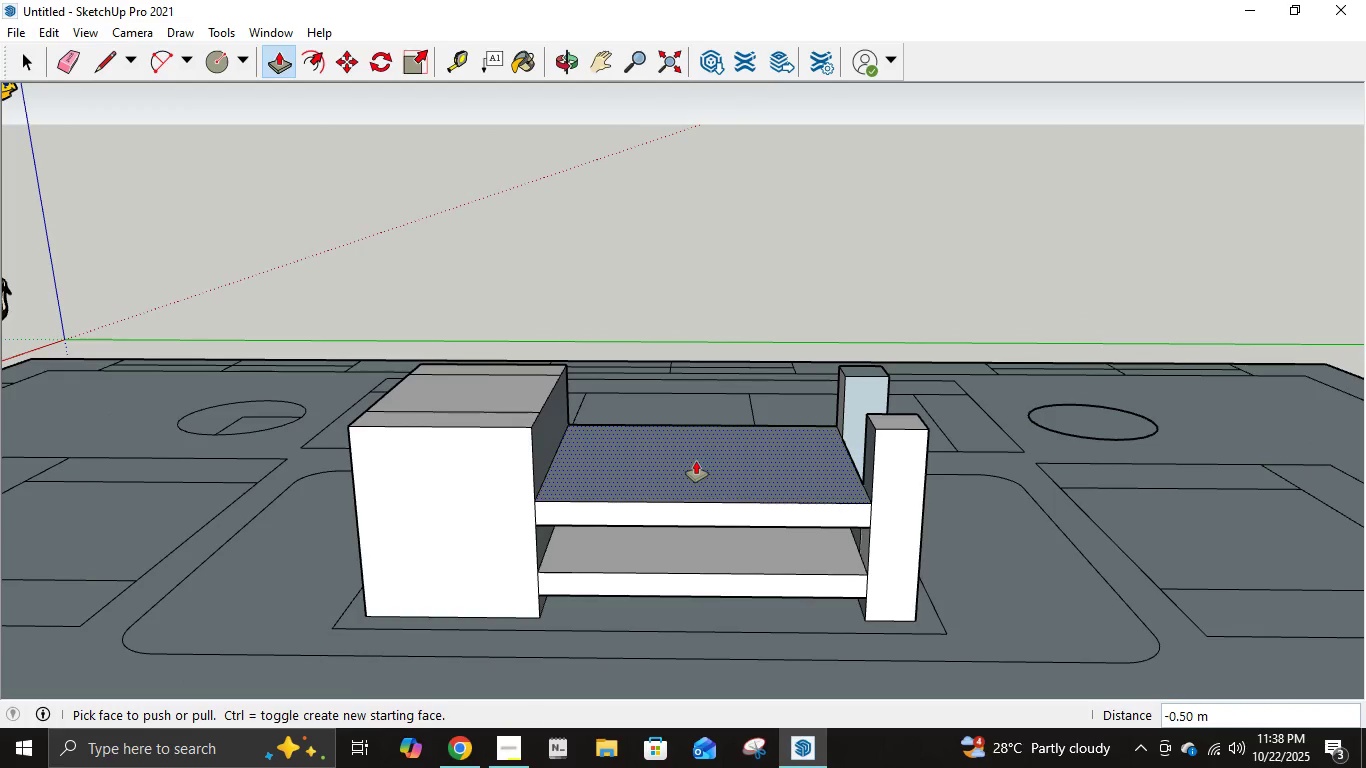 
scroll: coordinate [694, 454], scroll_direction: down, amount: 1.0
 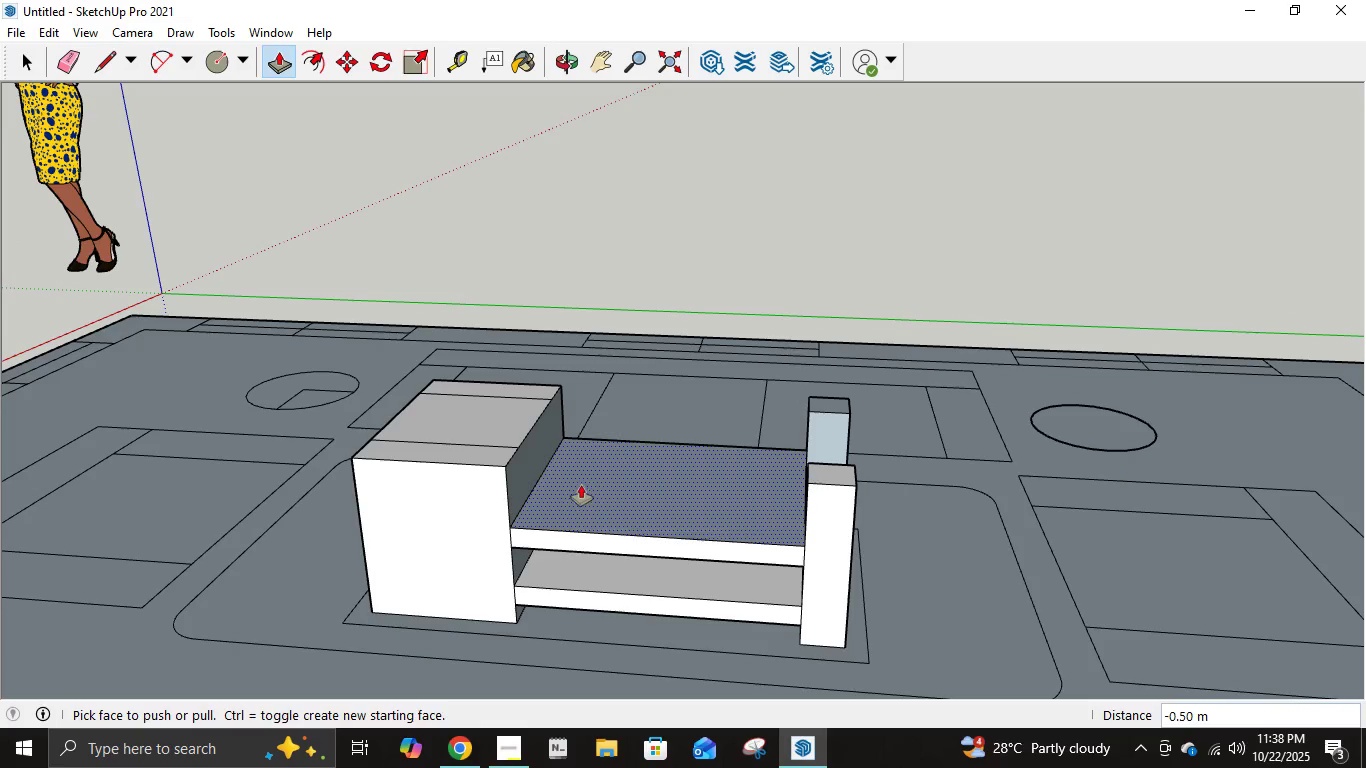 
key(E)
 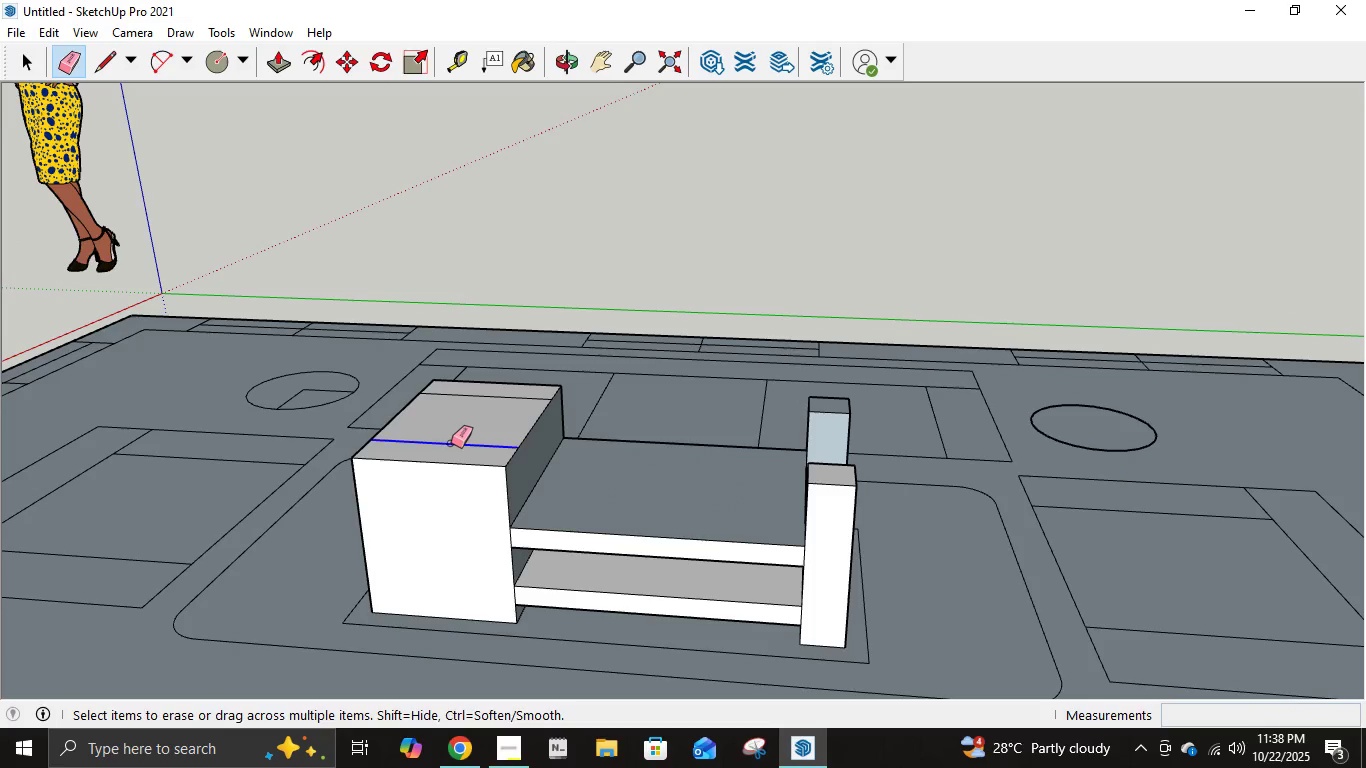 
left_click([451, 443])
 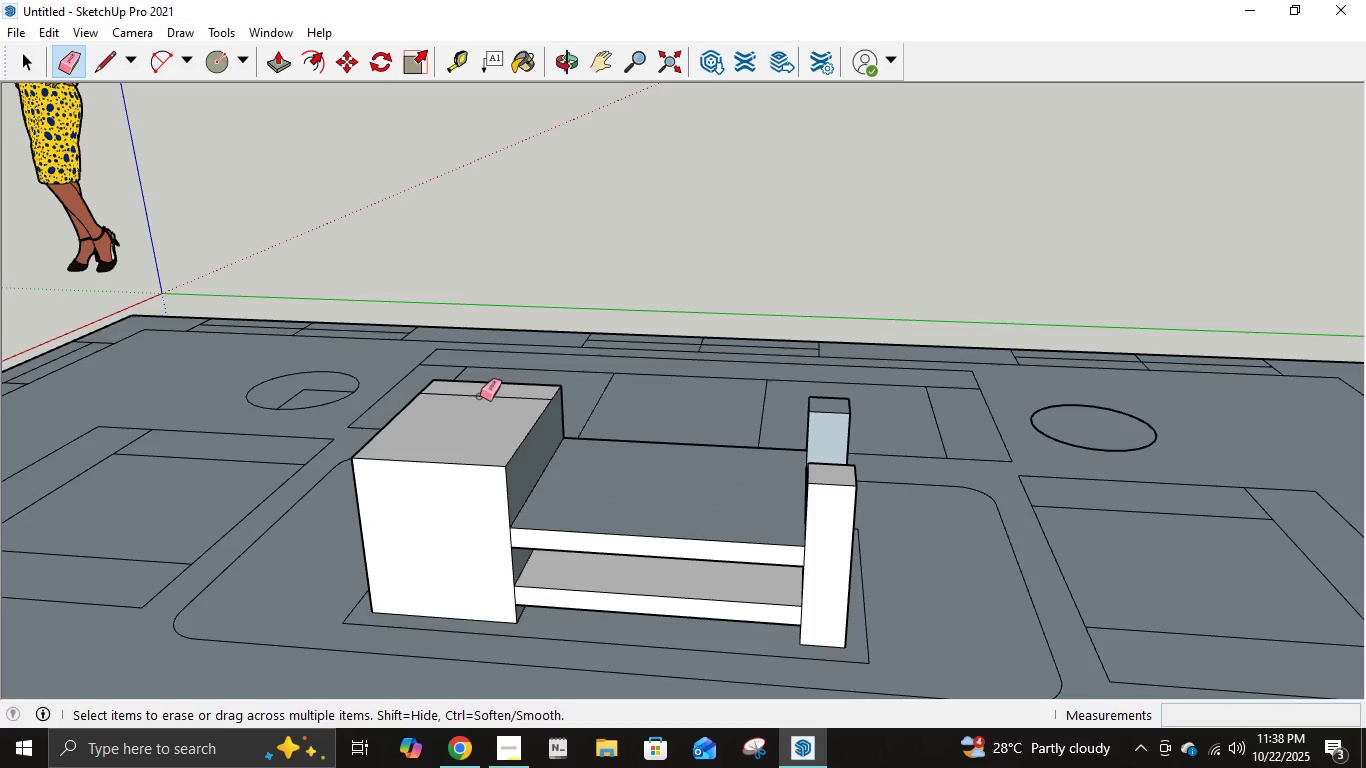 
double_click([479, 396])
 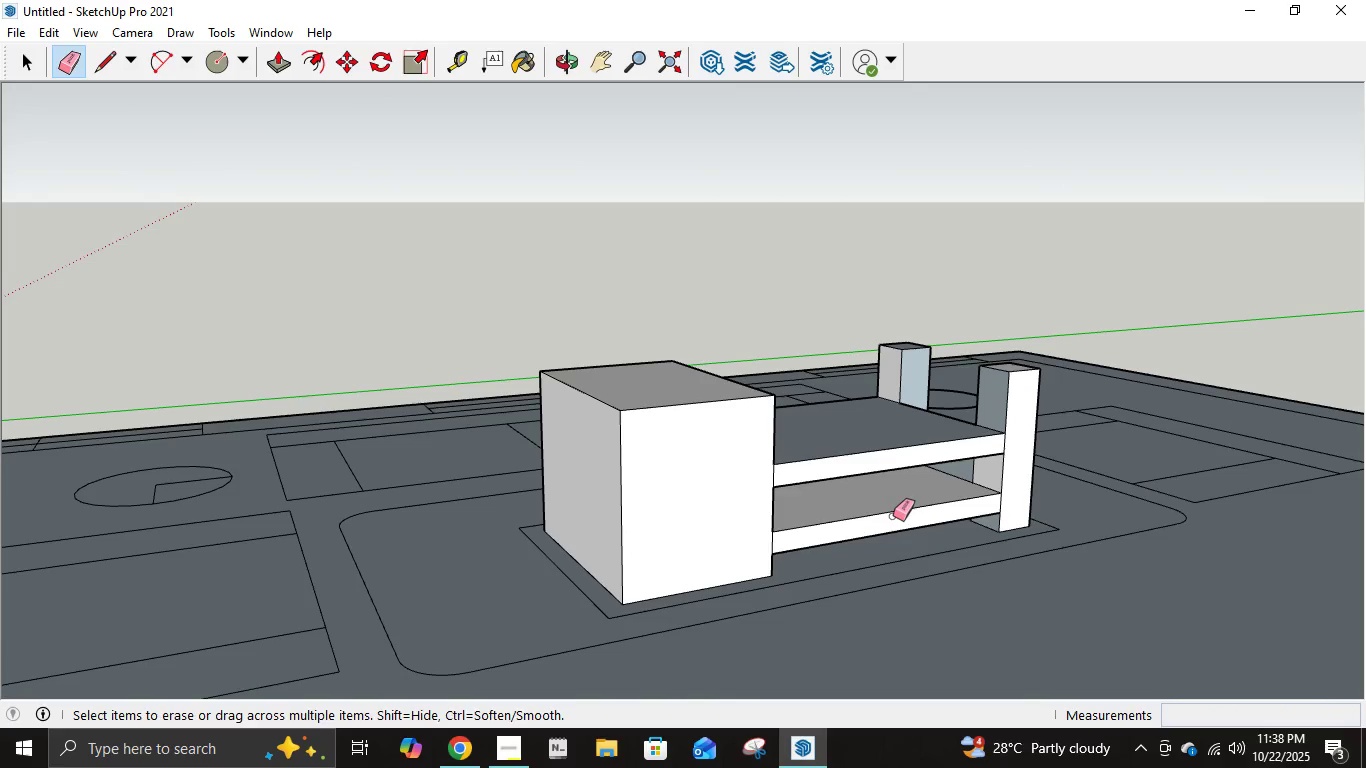 
wait(10.1)
 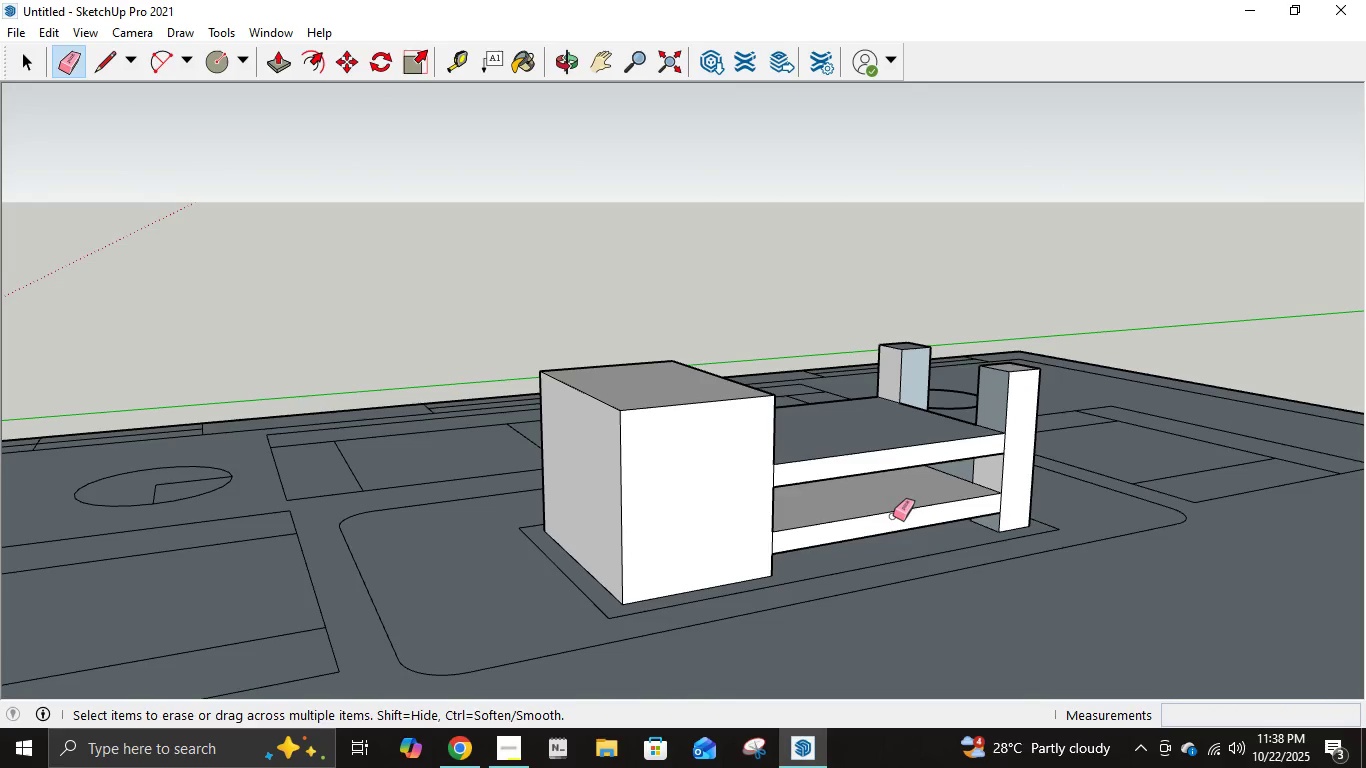 
left_click([116, 71])
 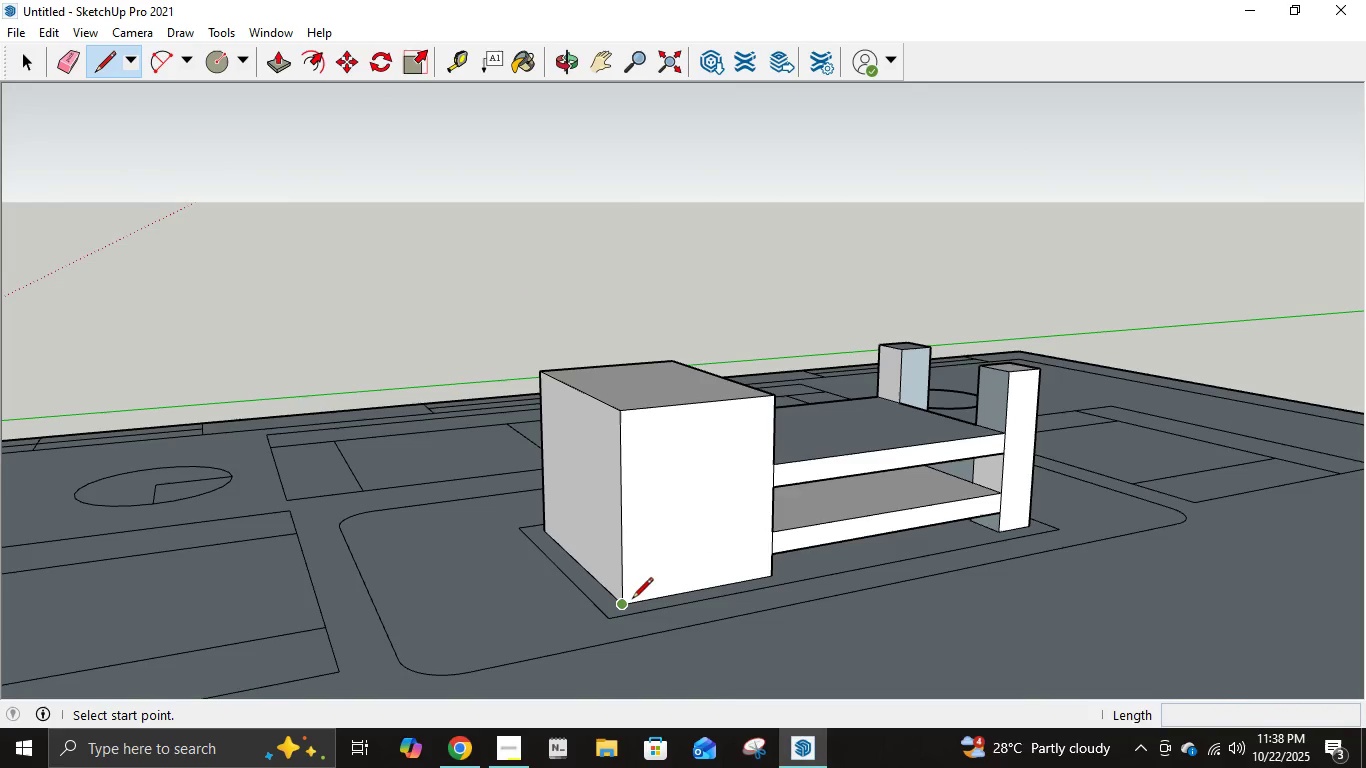 
left_click([630, 600])
 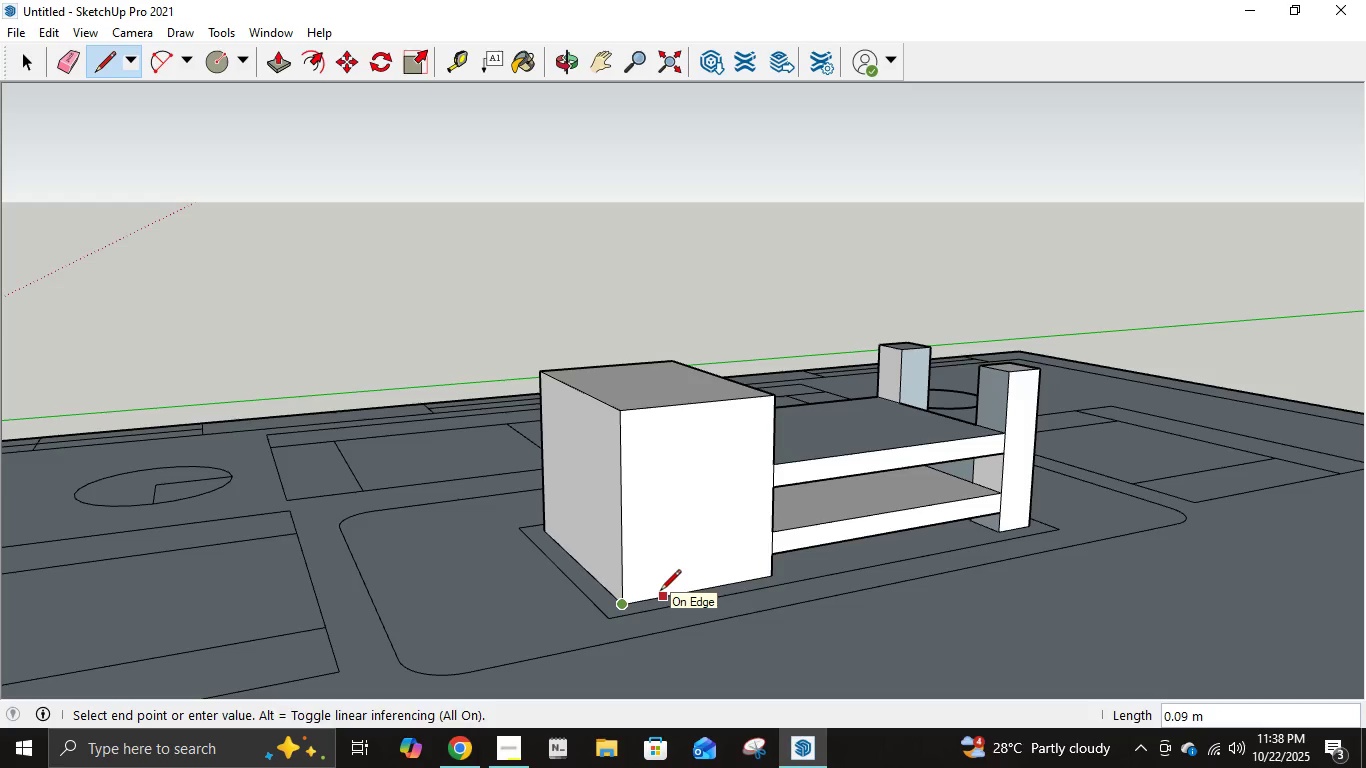 
key(Numpad1)
 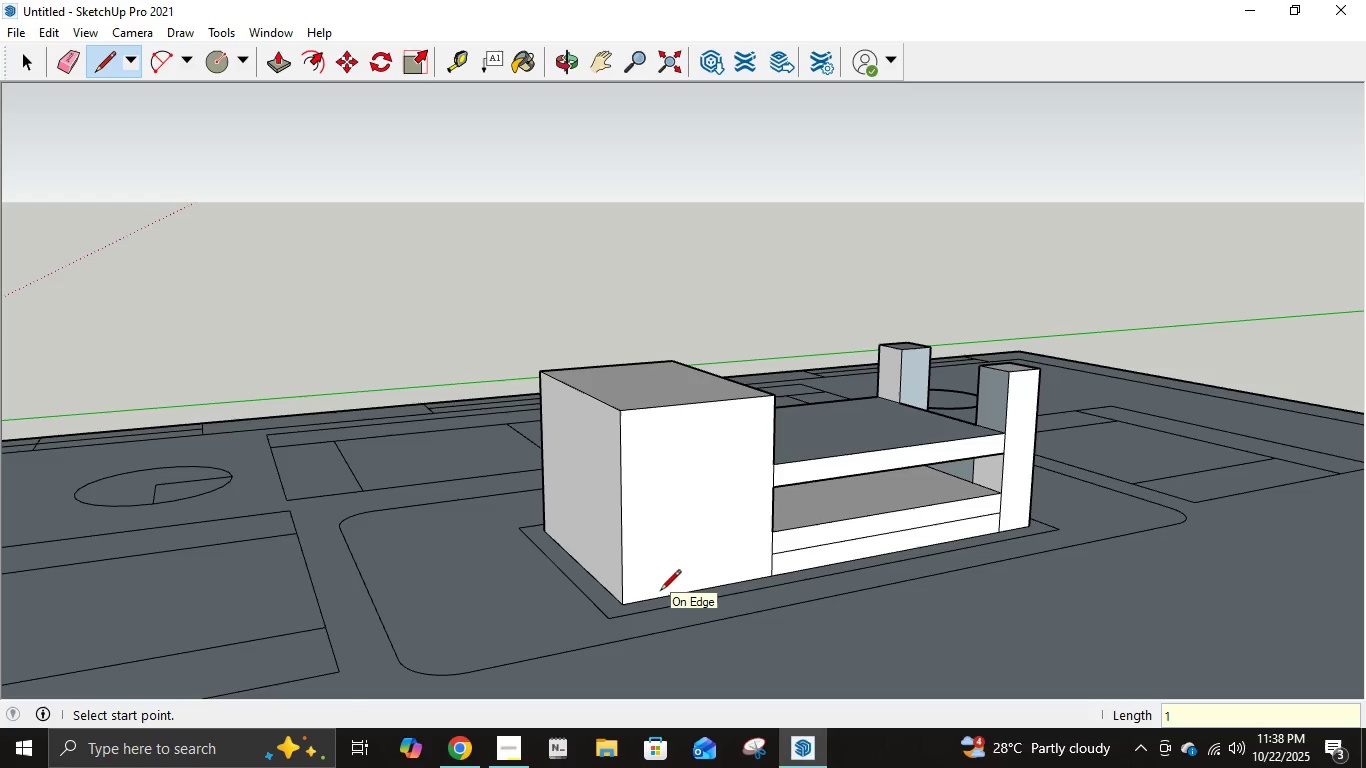 
key(NumpadEnter)
 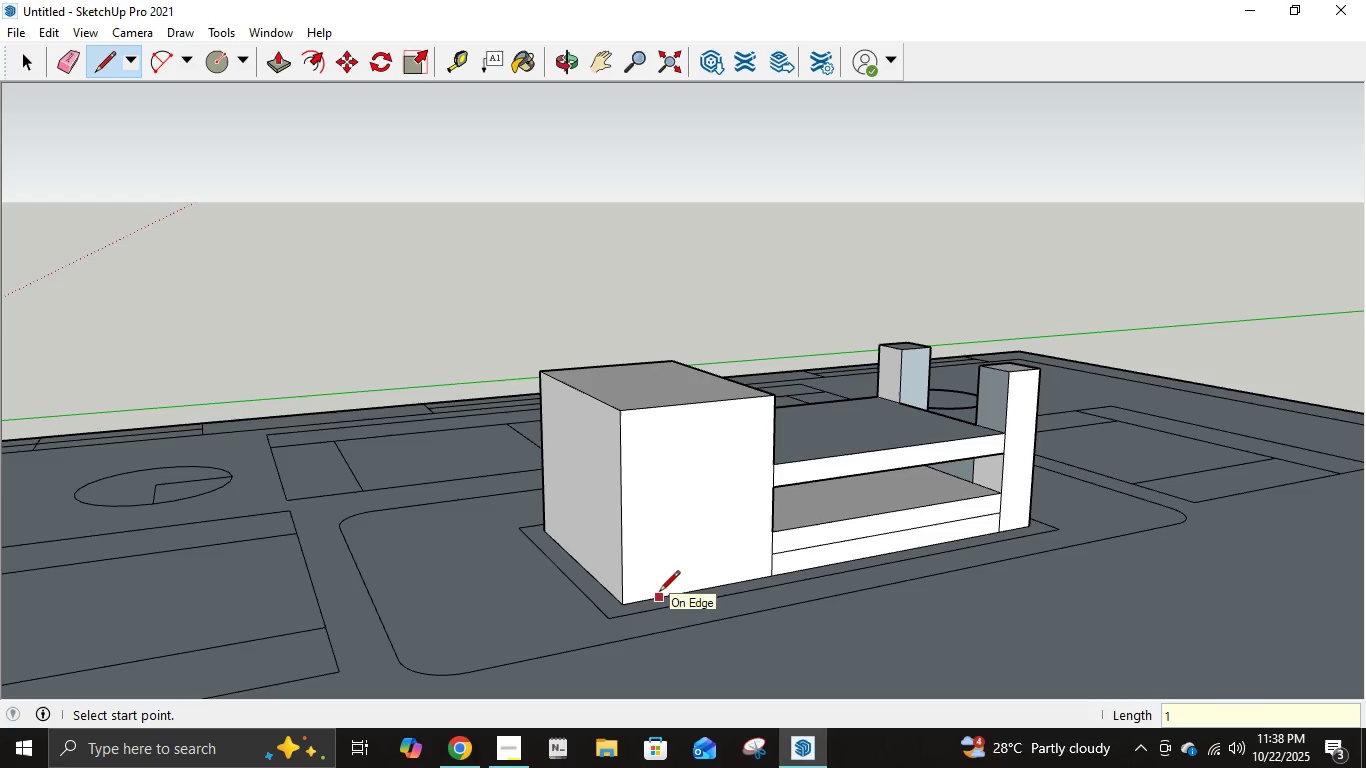 
key(Control+ControlLeft)
 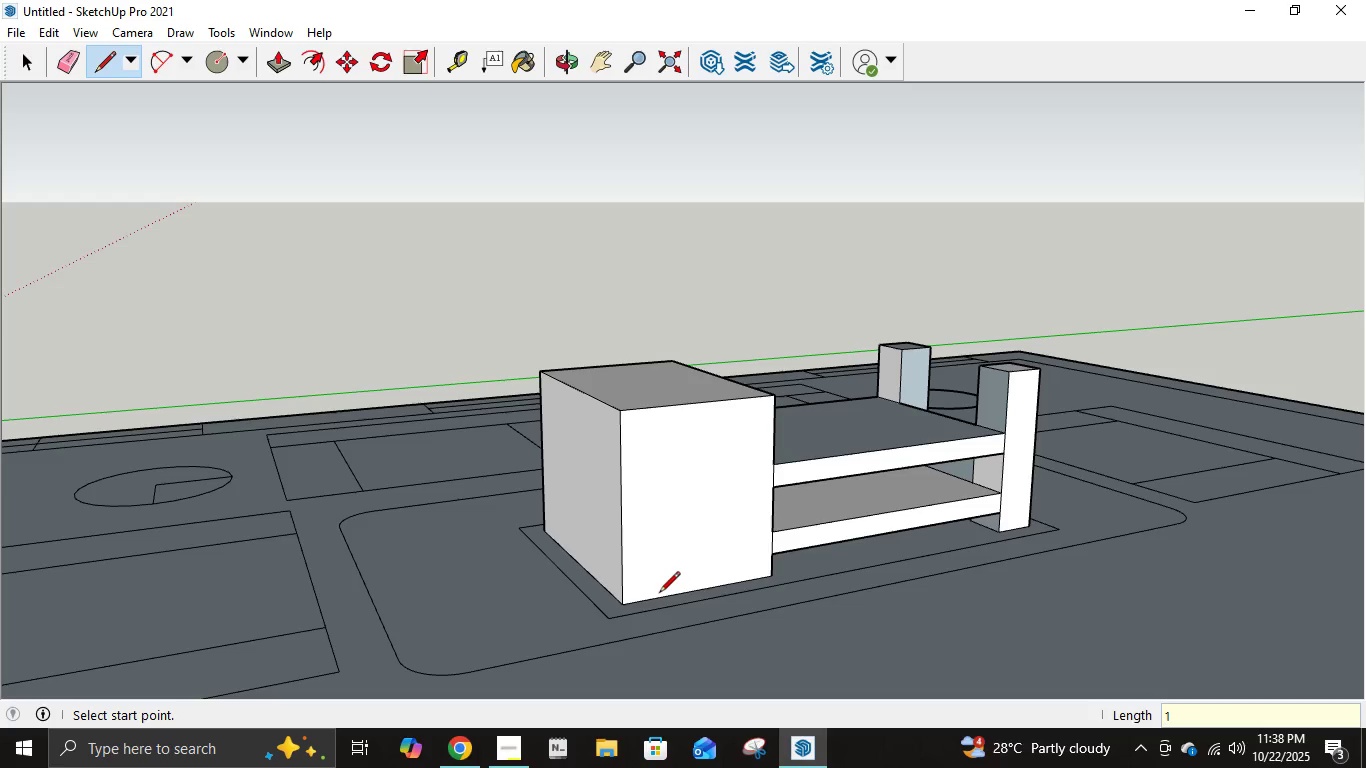 
key(Control+Z)
 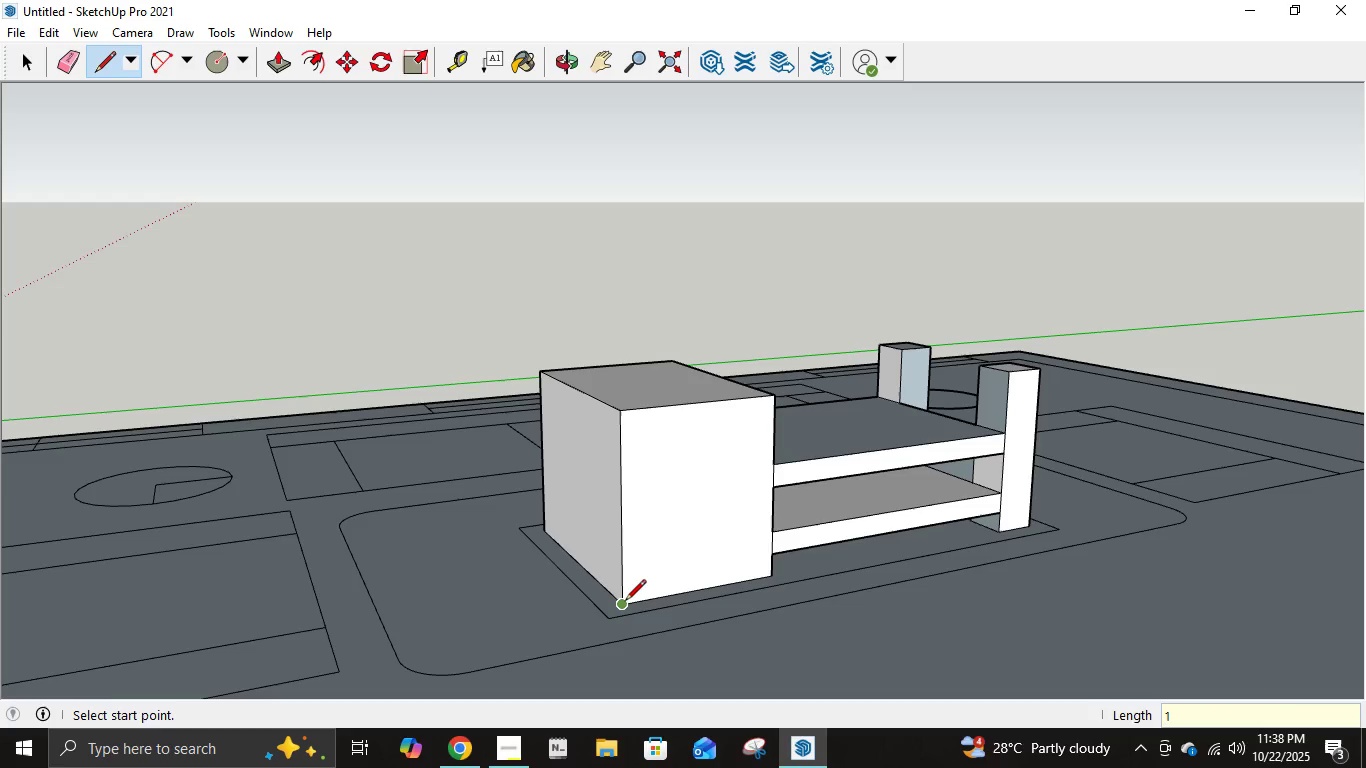 
left_click([625, 602])
 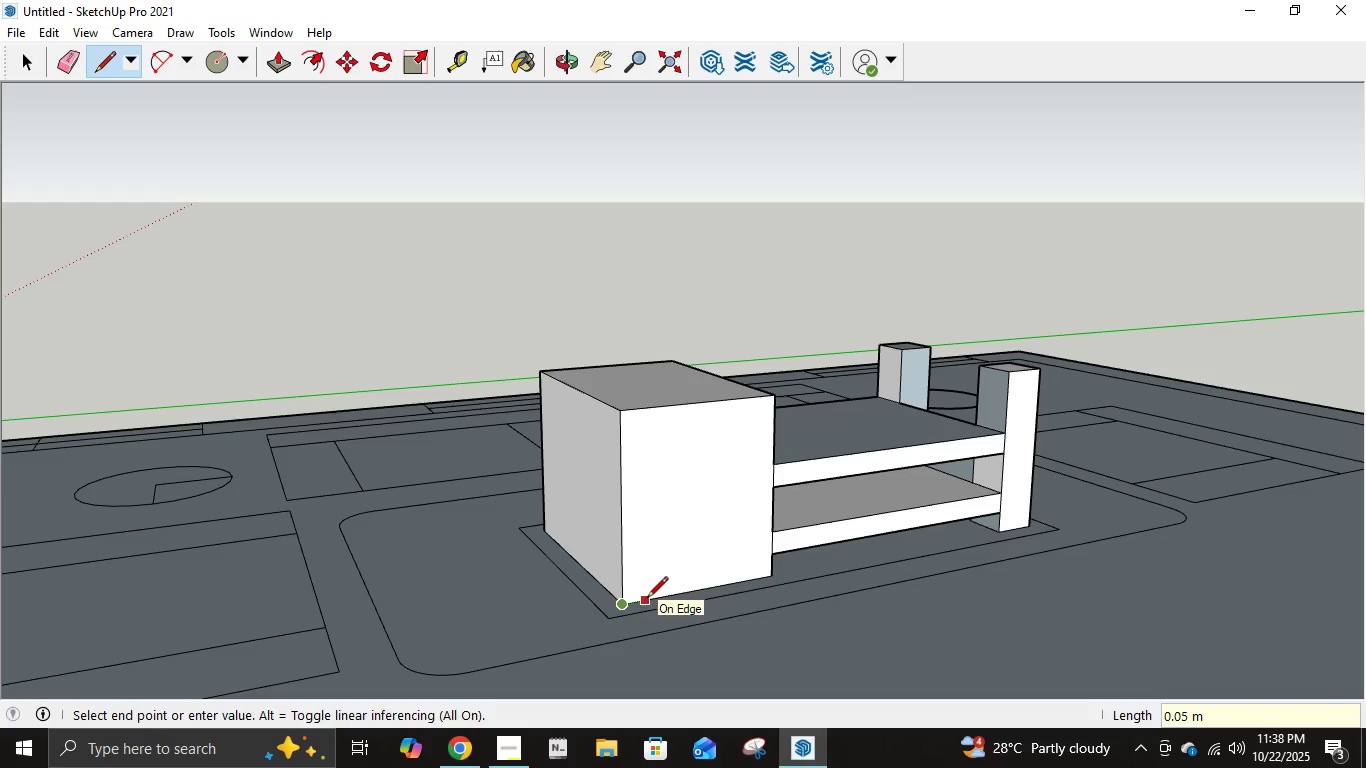 
key(NumpadDecimal)
 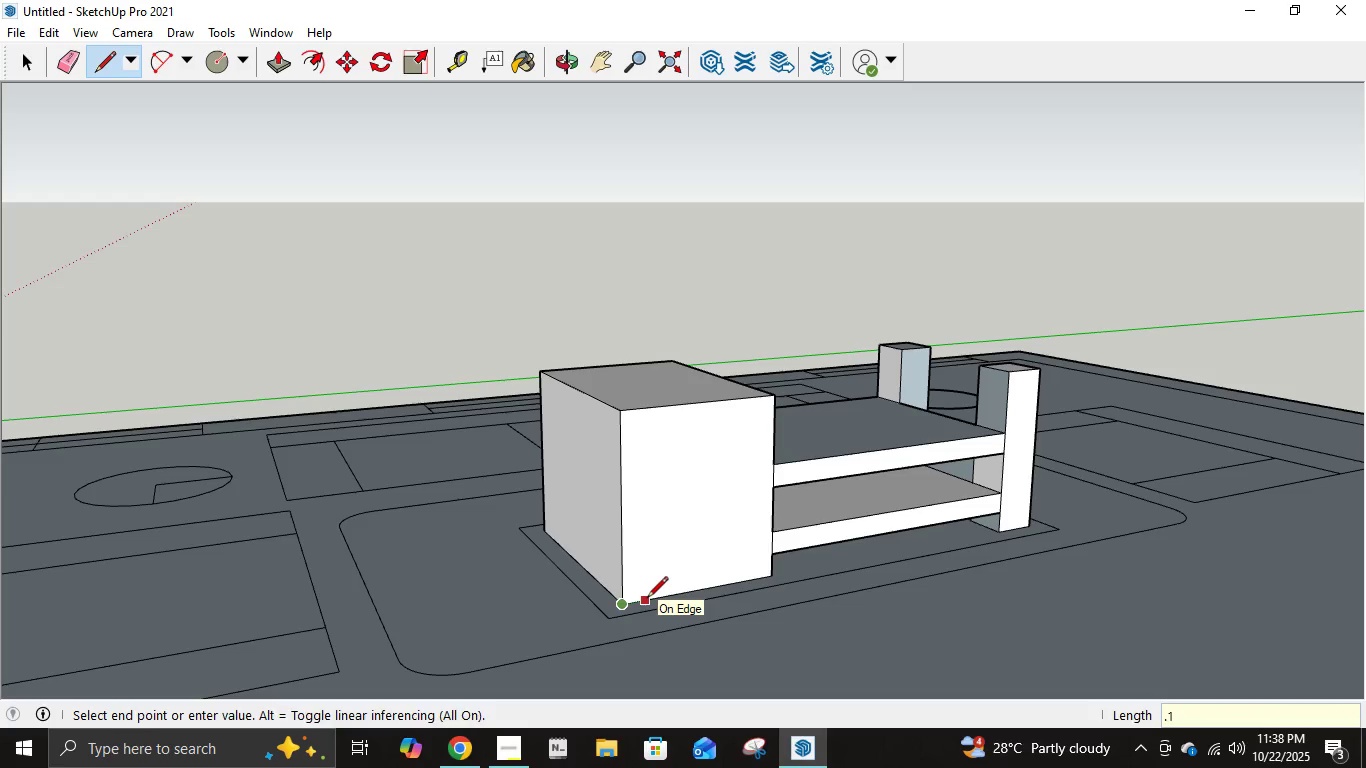 
key(Numpad1)
 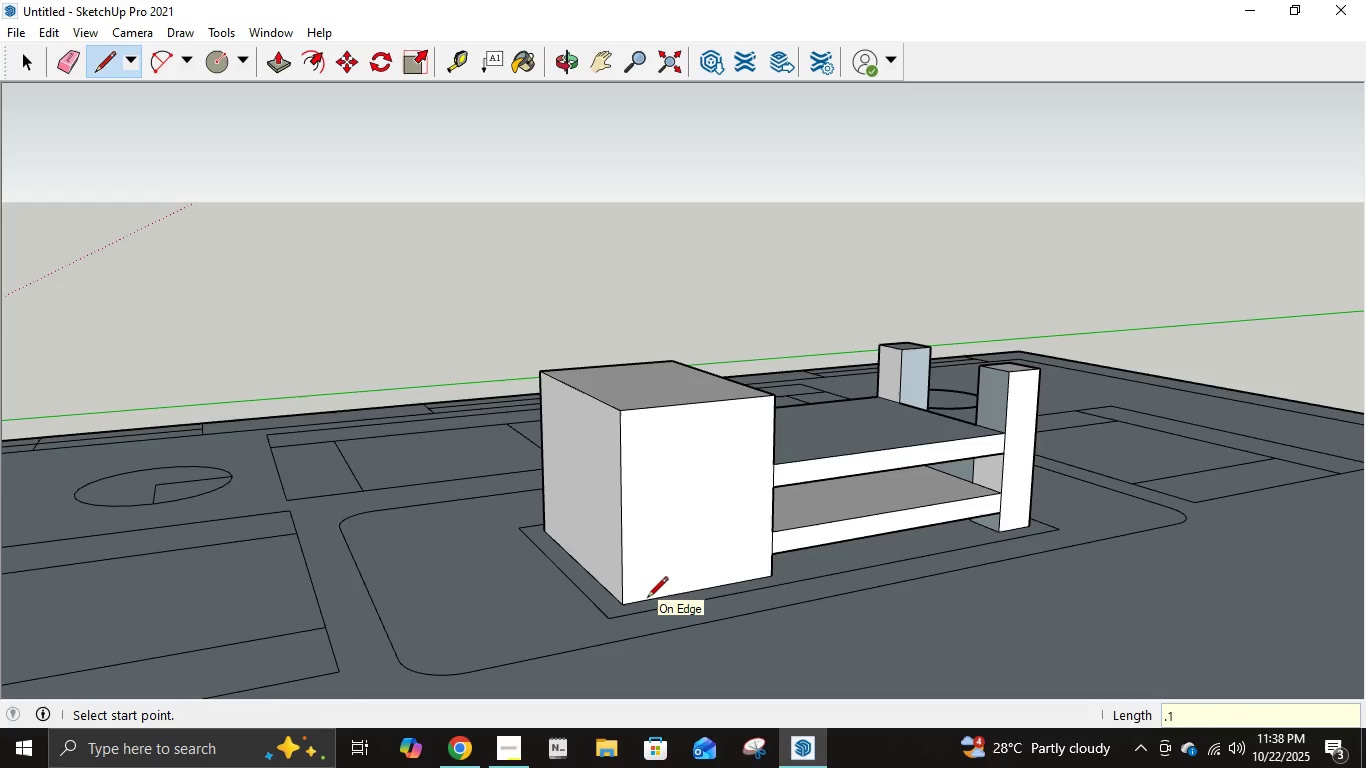 
key(NumpadEnter)
 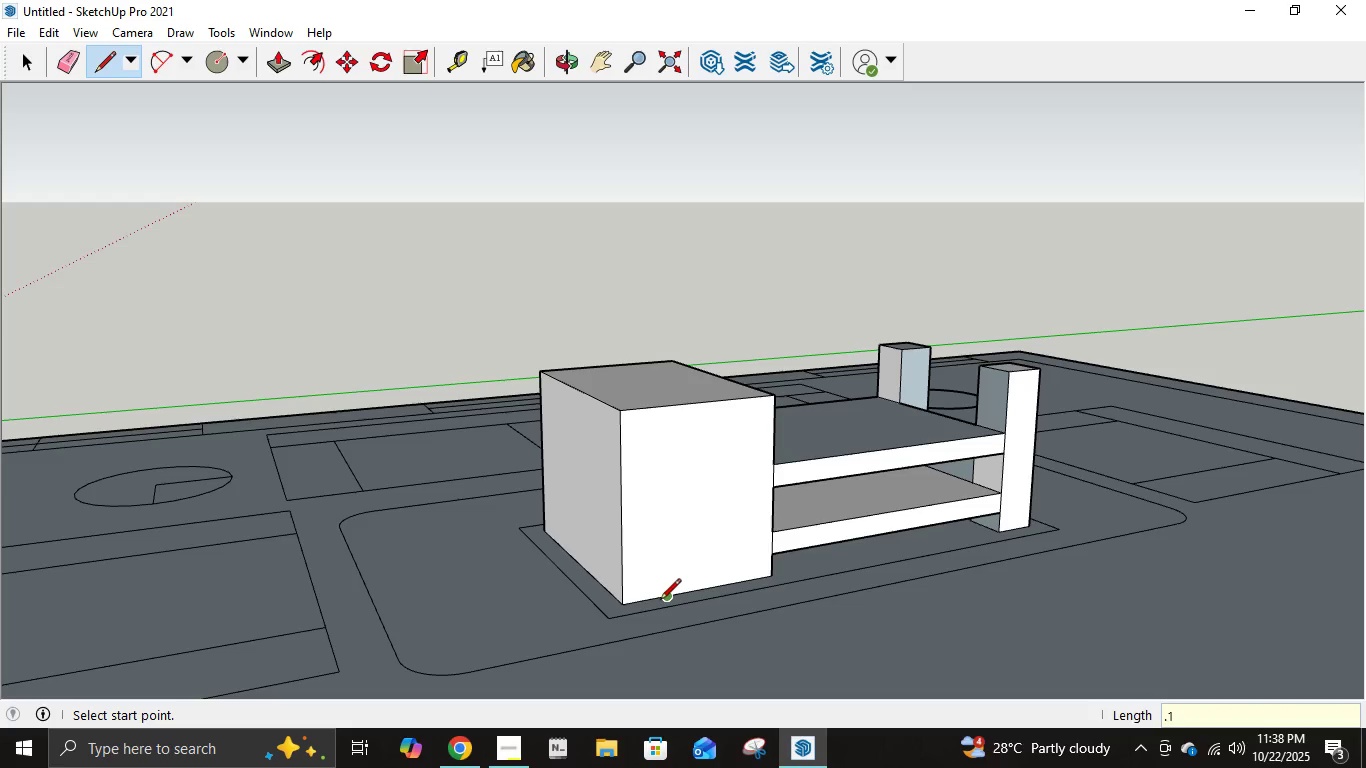 
left_click([660, 601])
 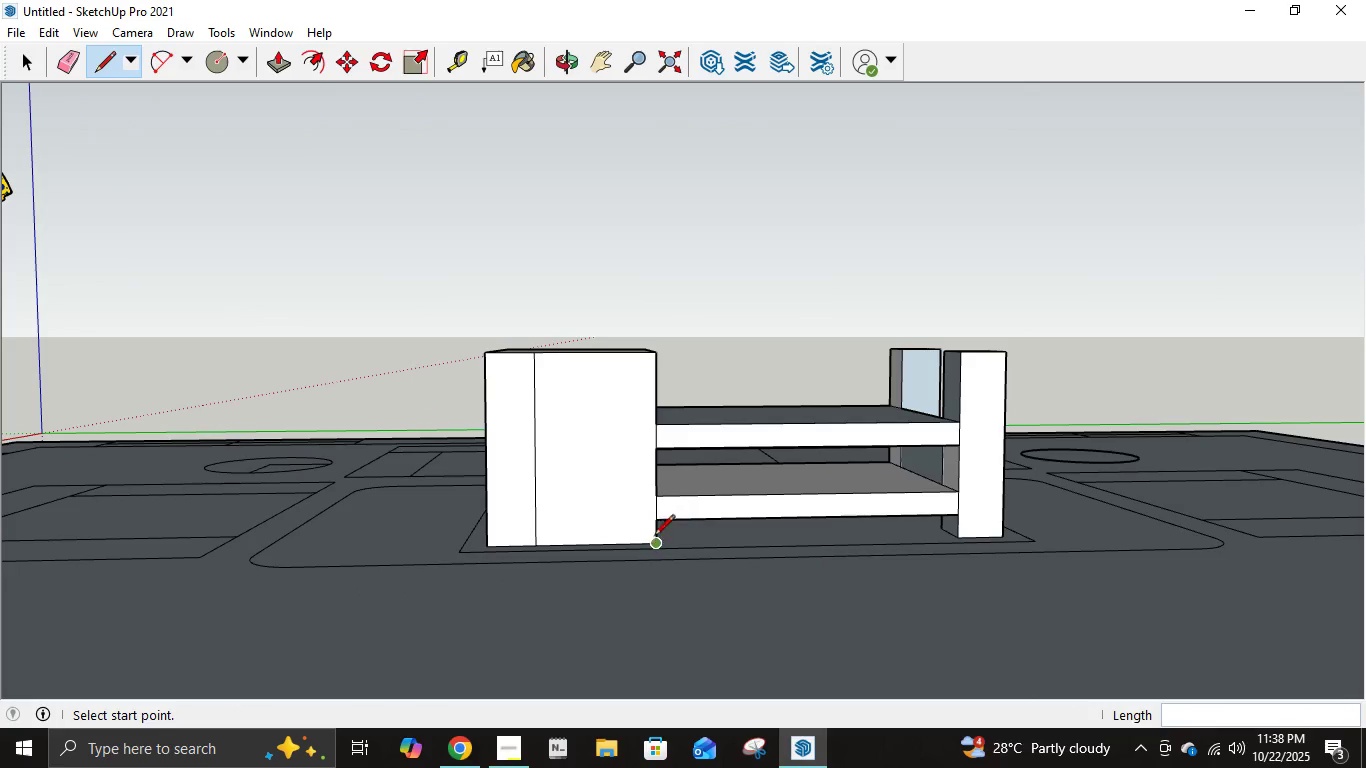 
key(Control+ControlLeft)
 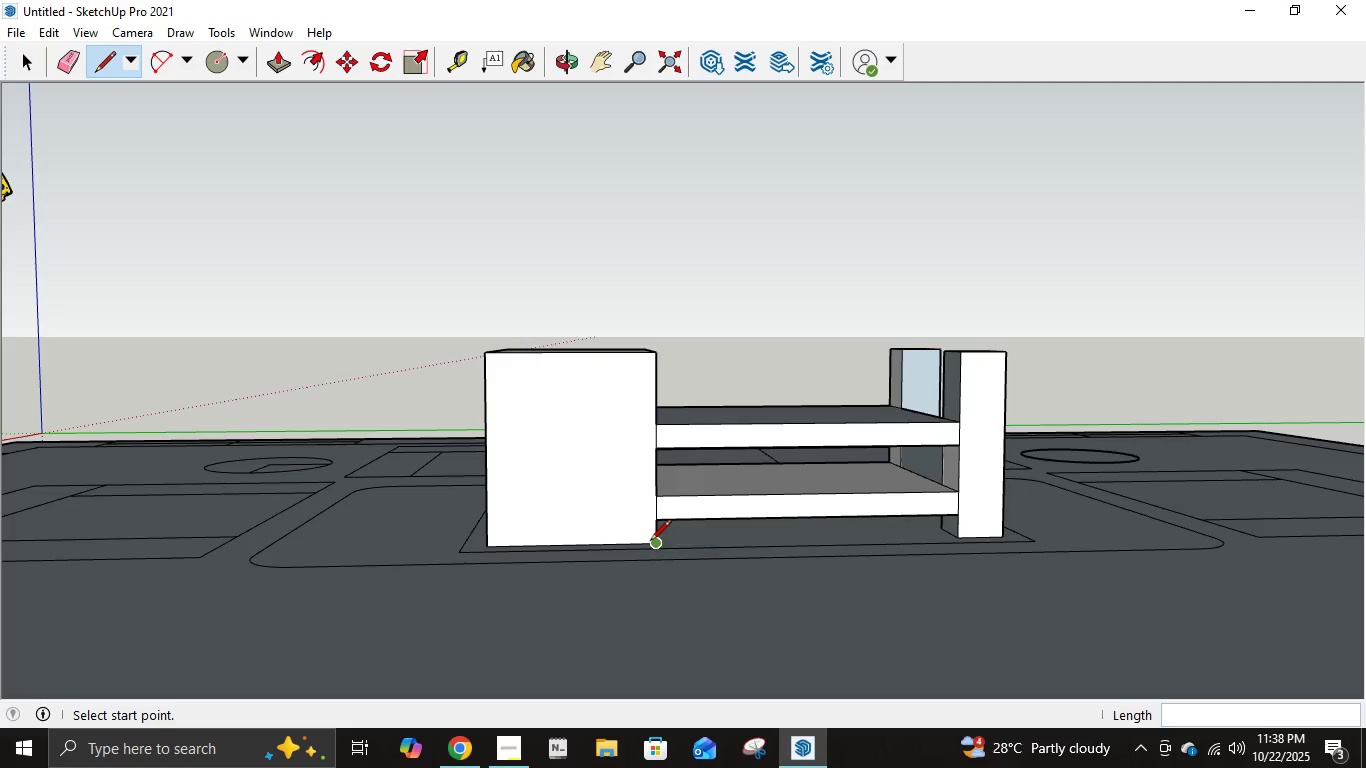 
key(Control+Z)
 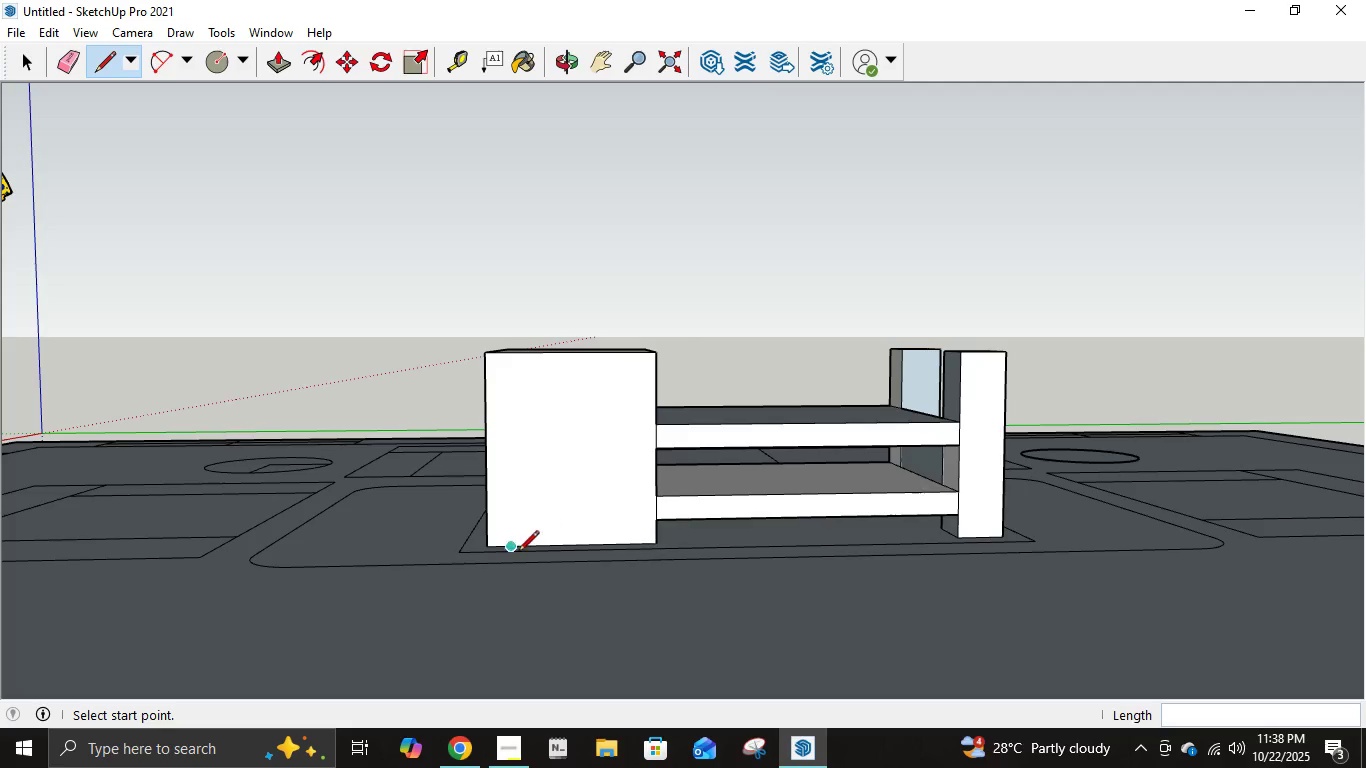 
left_click([489, 548])
 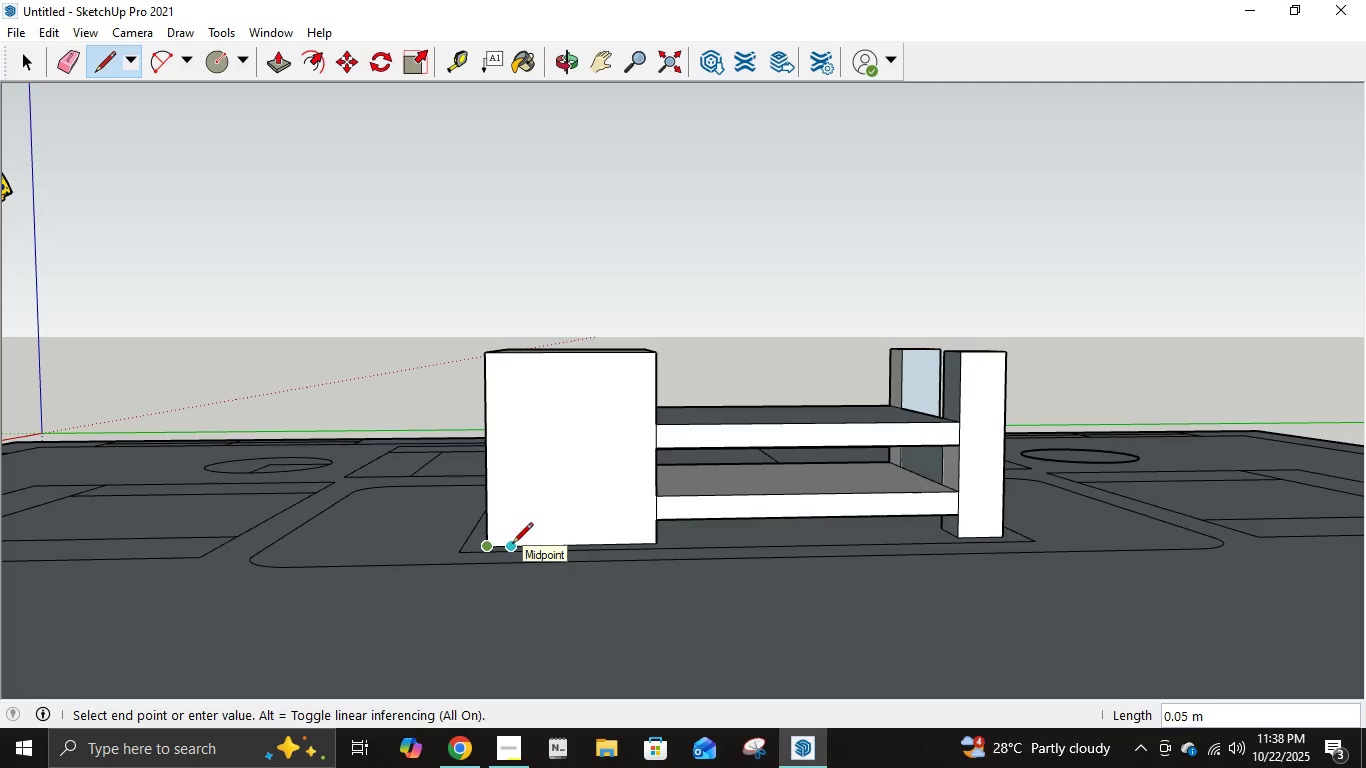 
key(NumpadDecimal)
 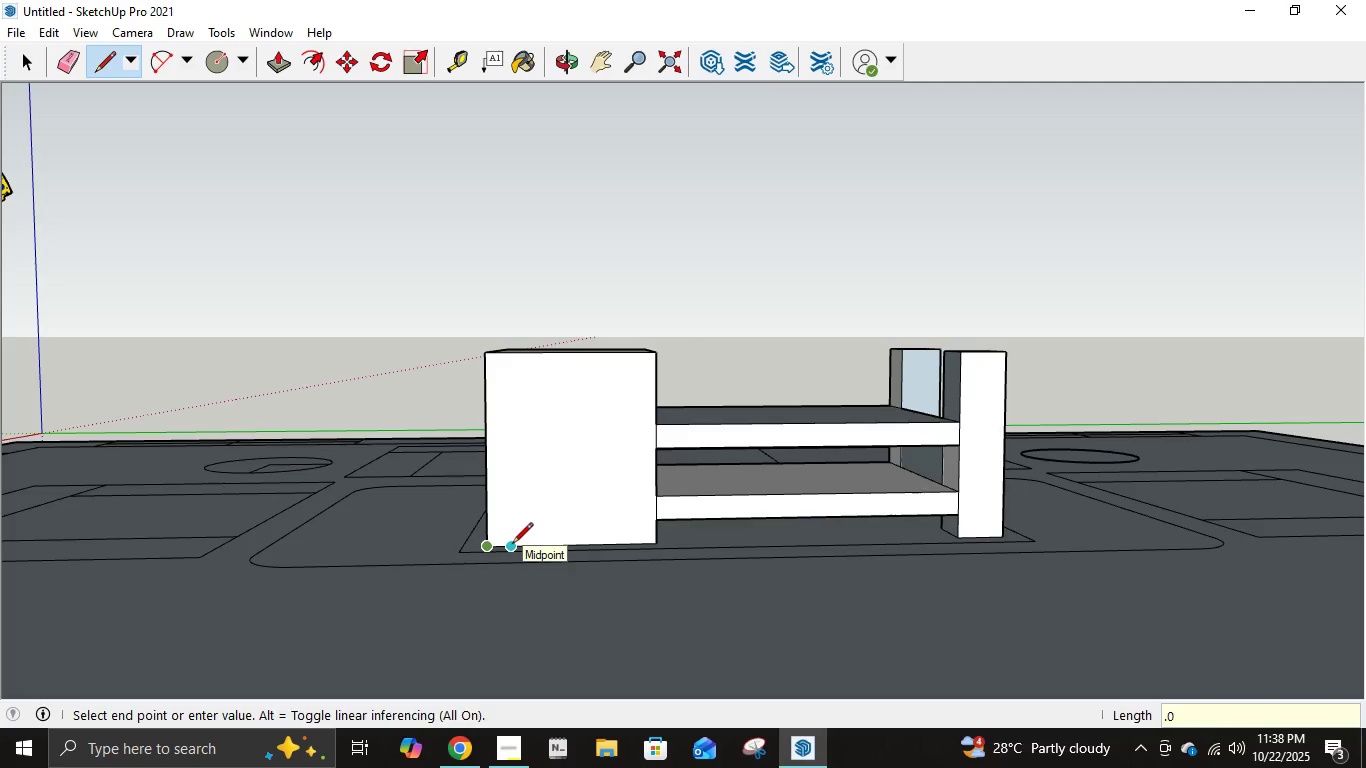 
key(Numpad0)
 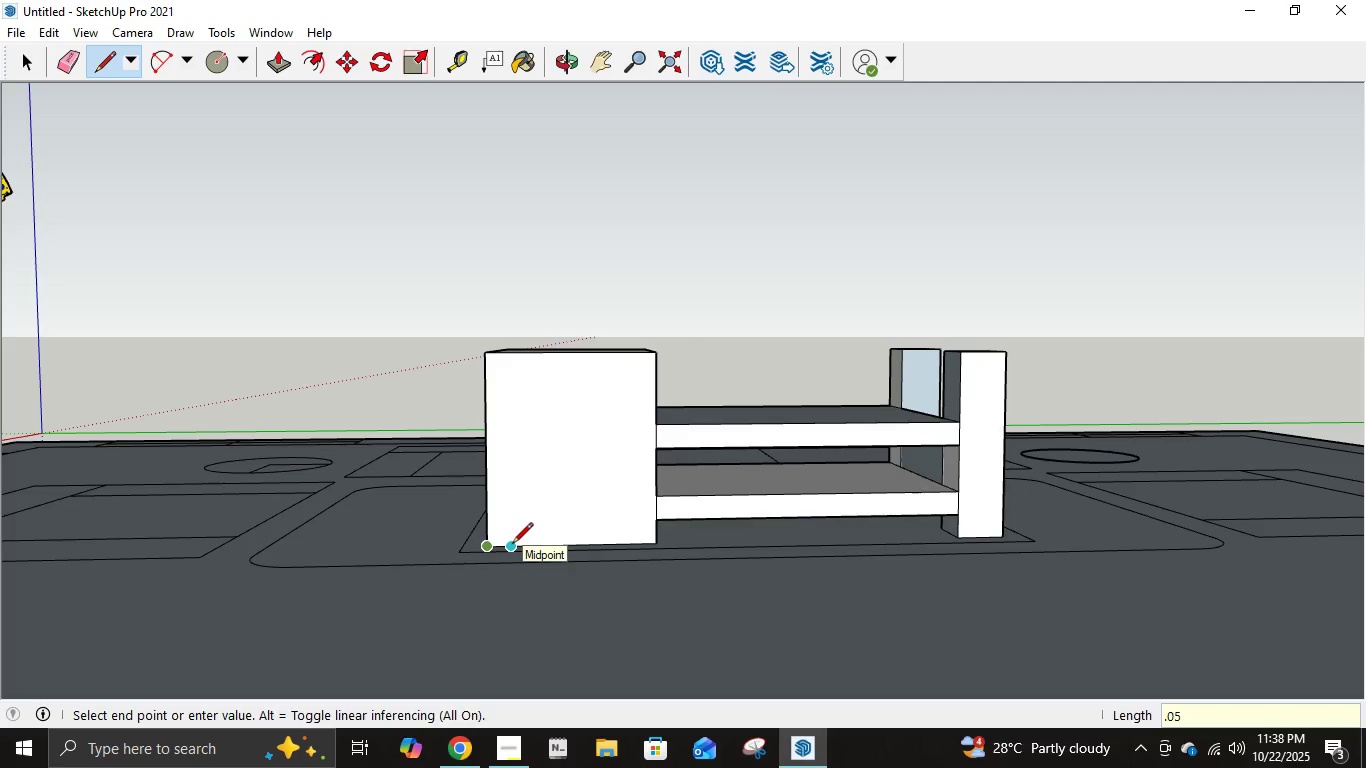 
key(Numpad5)
 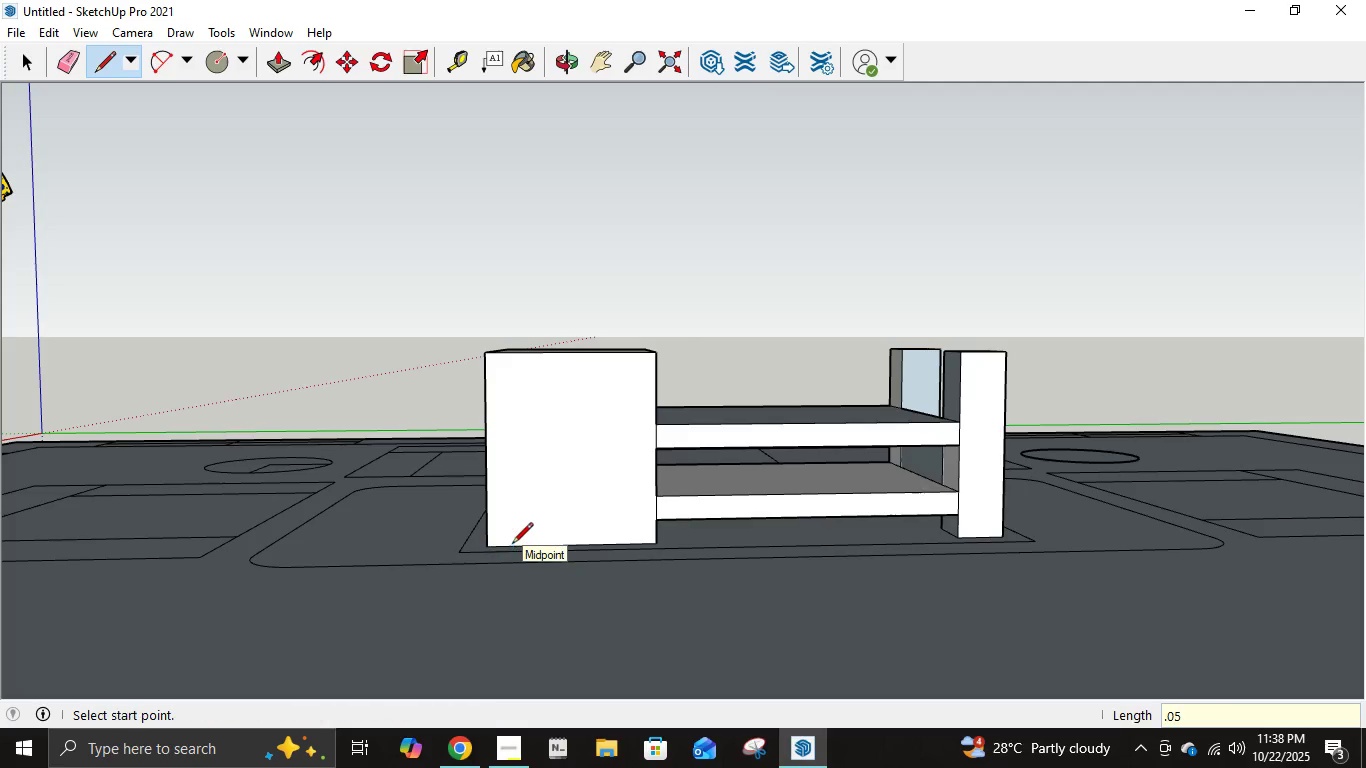 
key(NumpadEnter)
 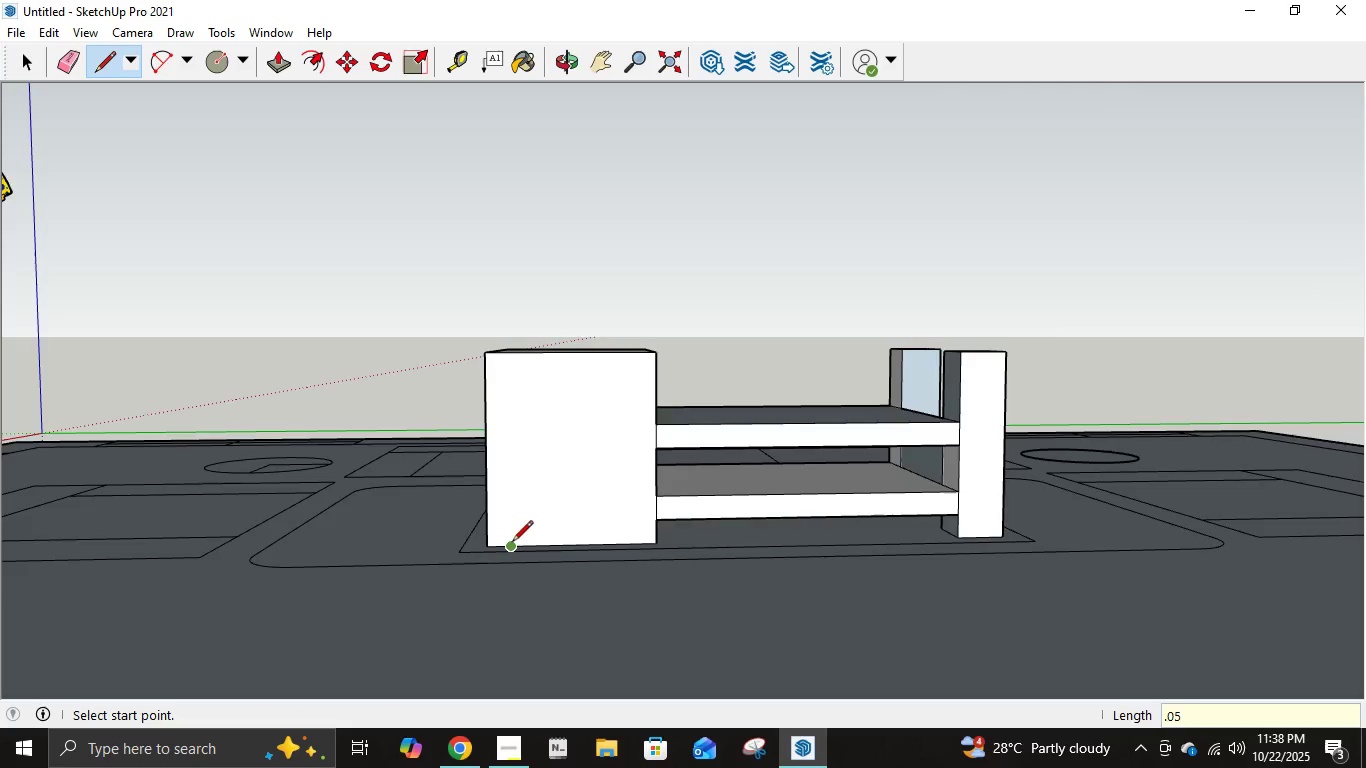 
scroll: coordinate [515, 578], scroll_direction: up, amount: 13.0
 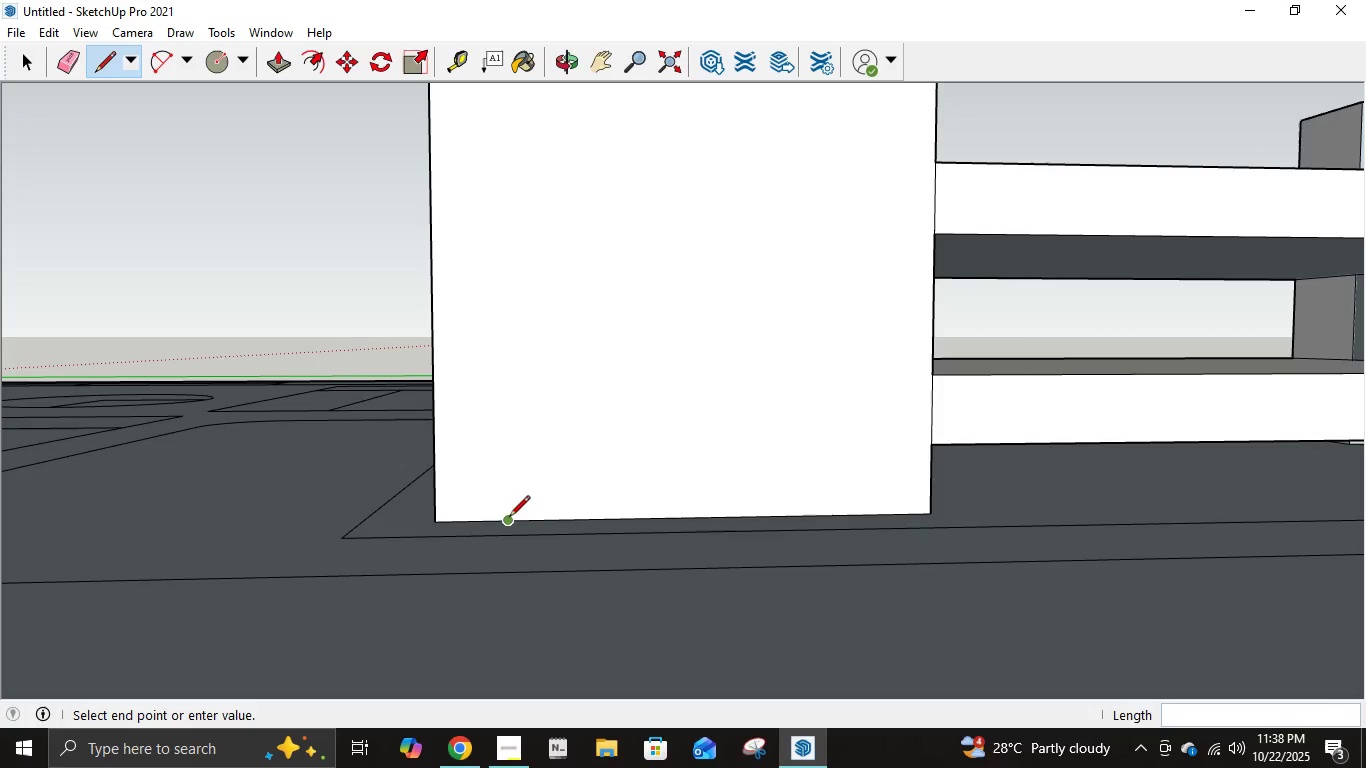 
left_click([509, 518])
 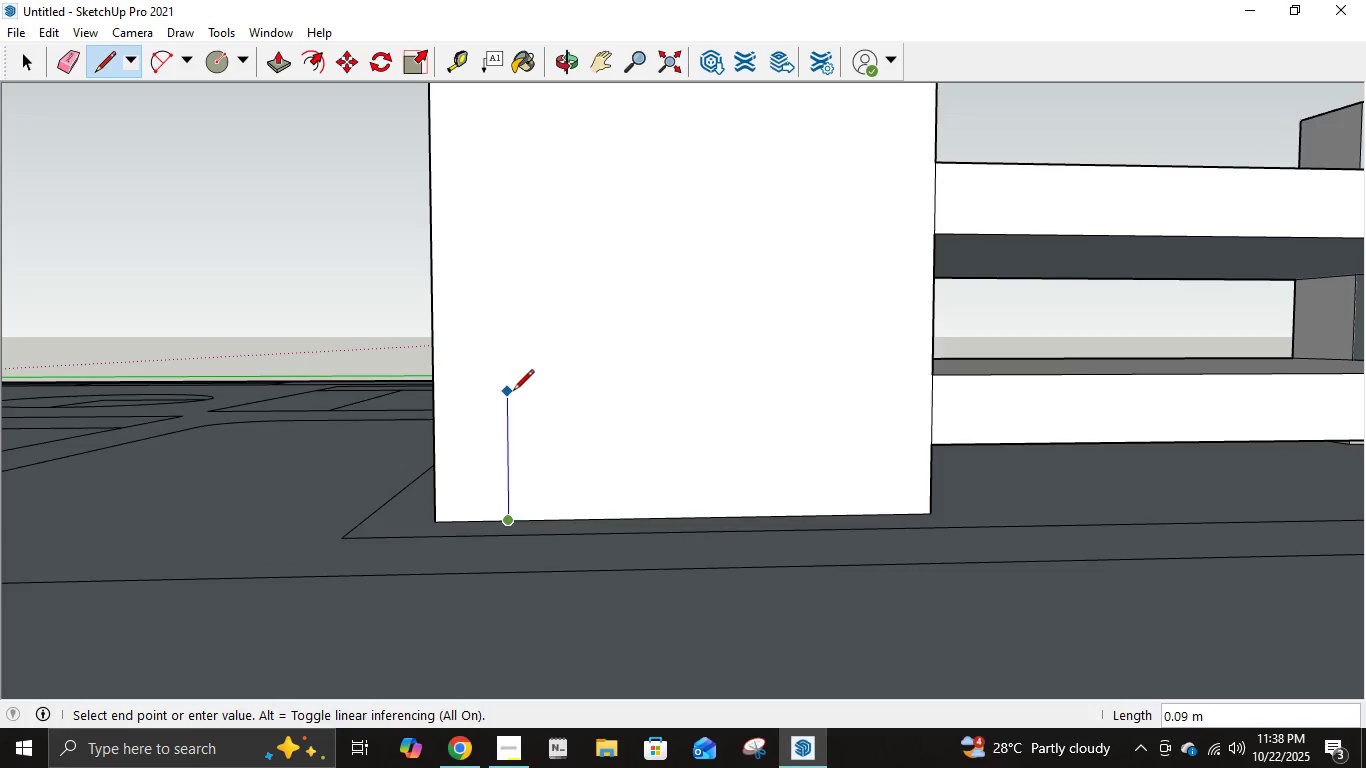 
scroll: coordinate [513, 389], scroll_direction: down, amount: 8.0
 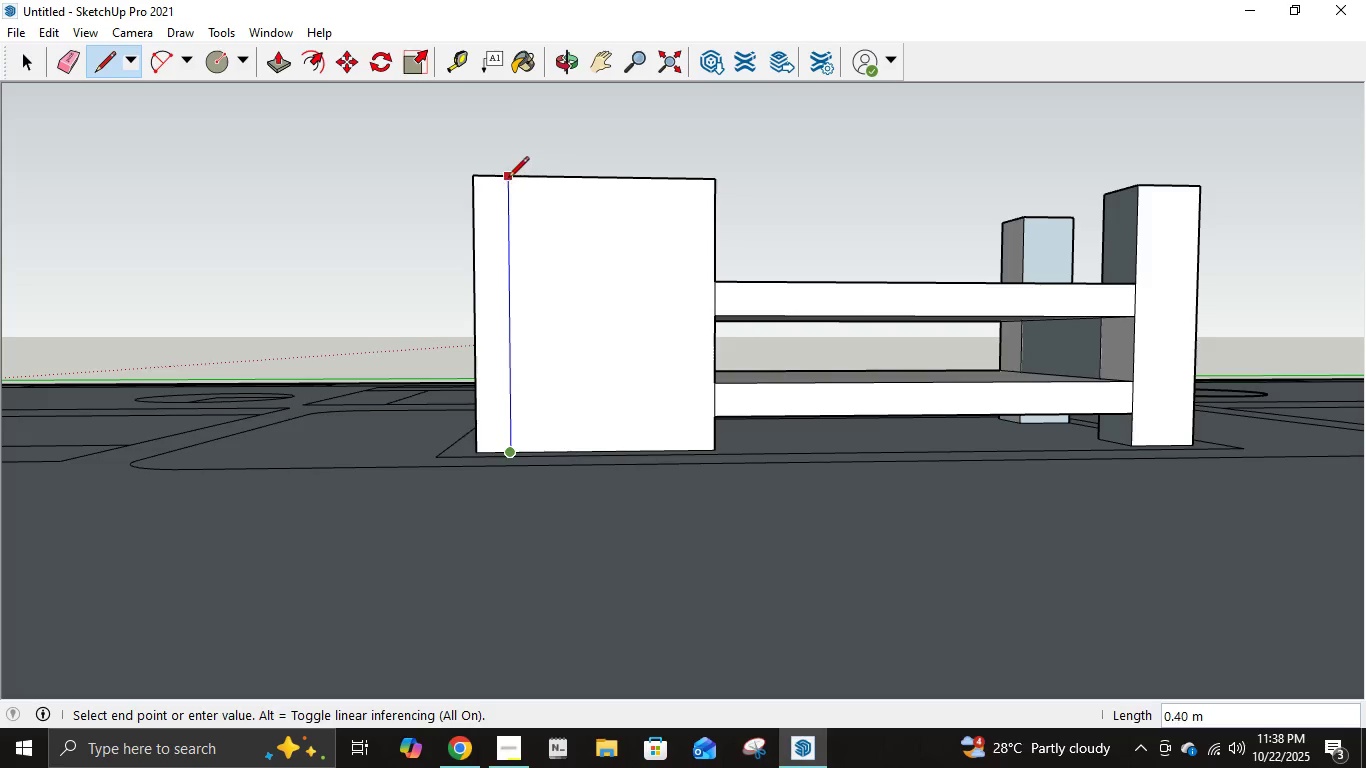 
left_click([507, 179])
 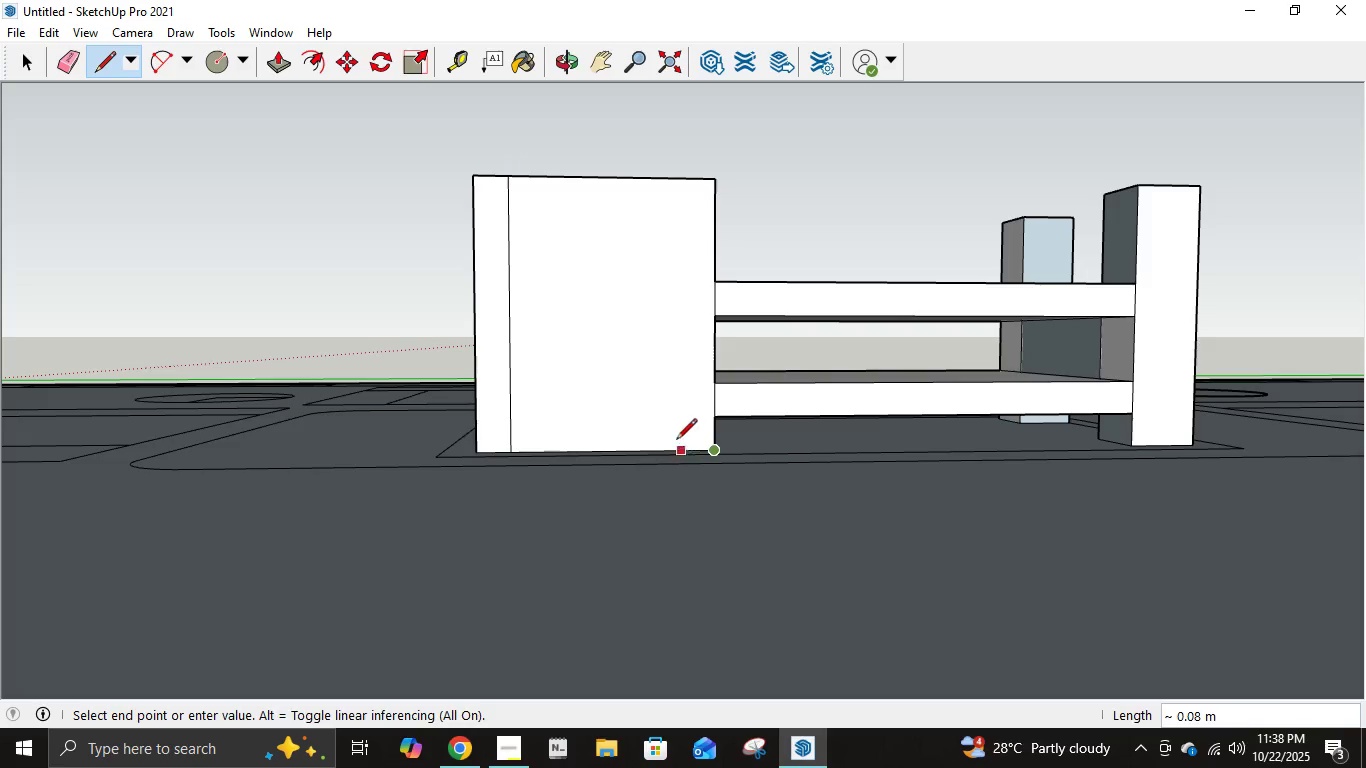 
scroll: coordinate [677, 459], scroll_direction: up, amount: 12.0
 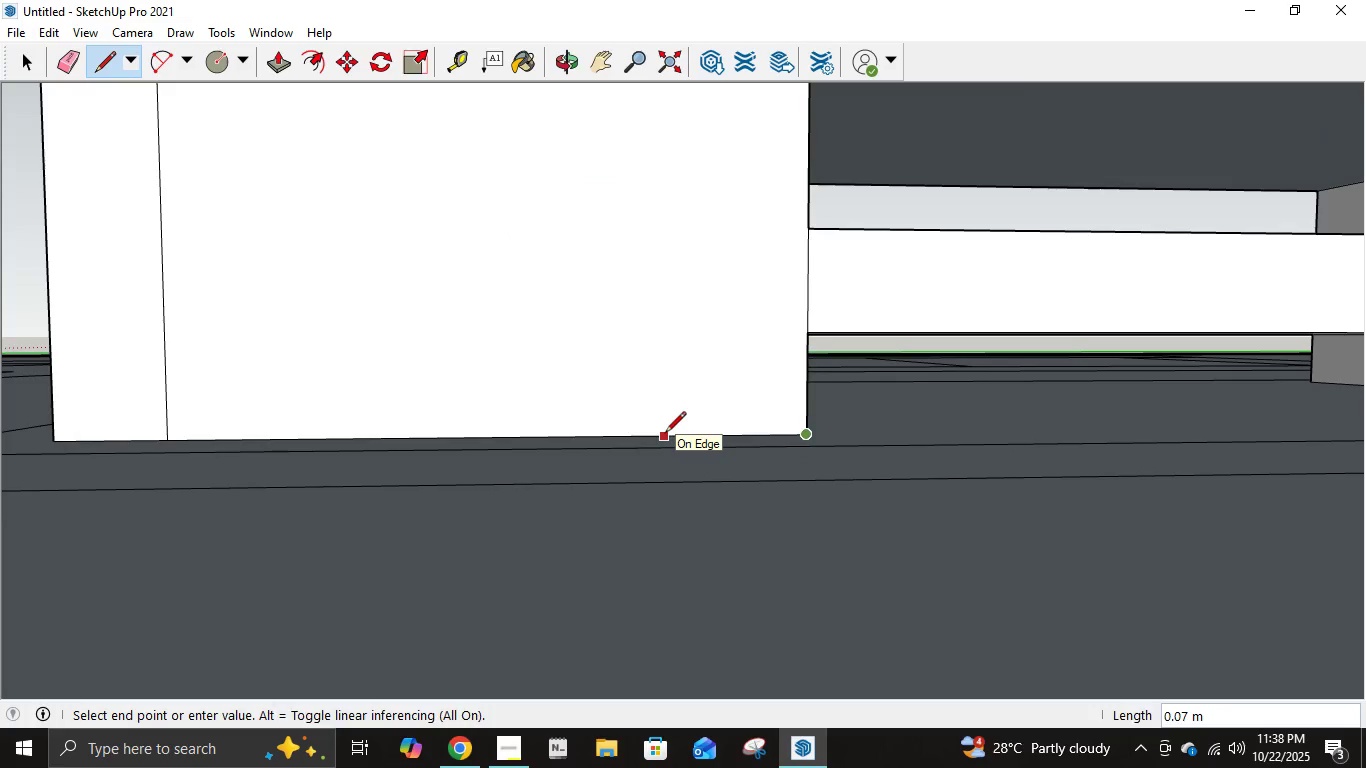 
key(NumpadDecimal)
 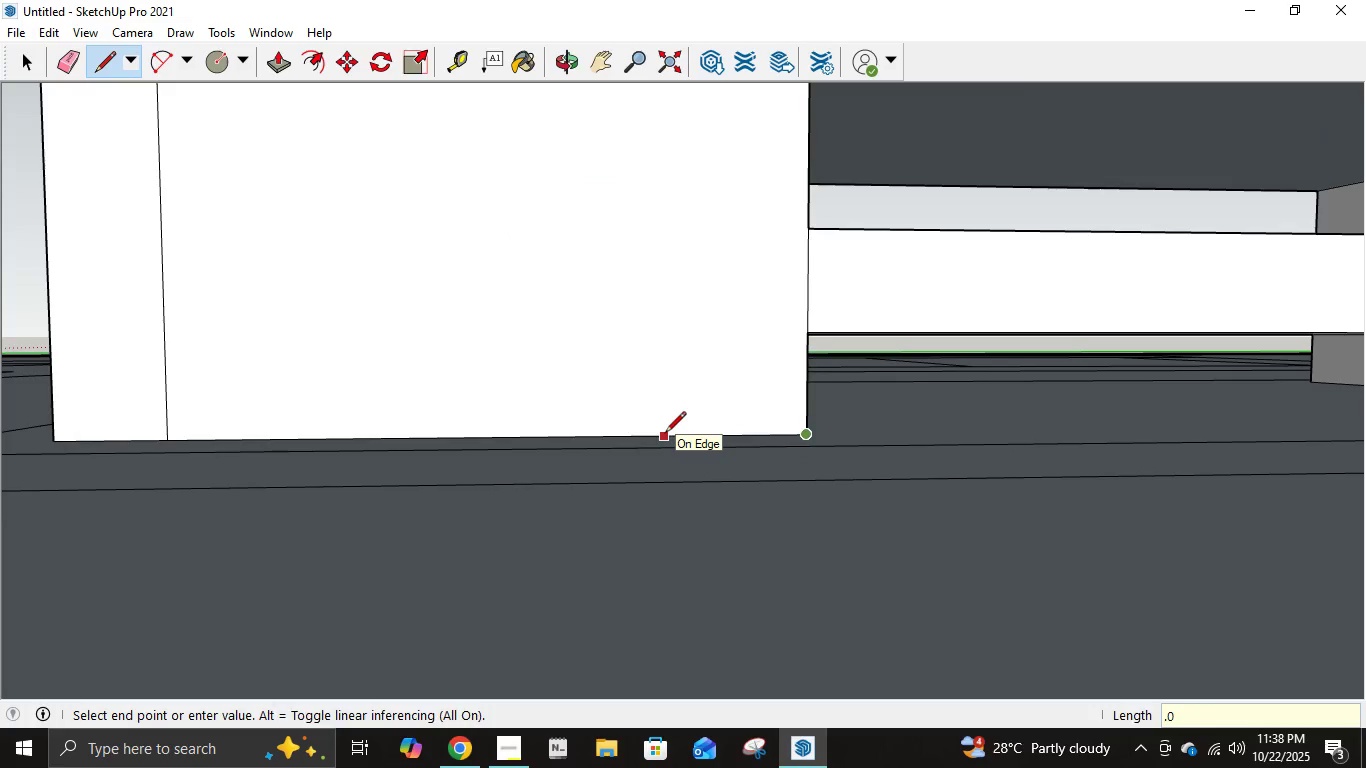 
key(Numpad0)
 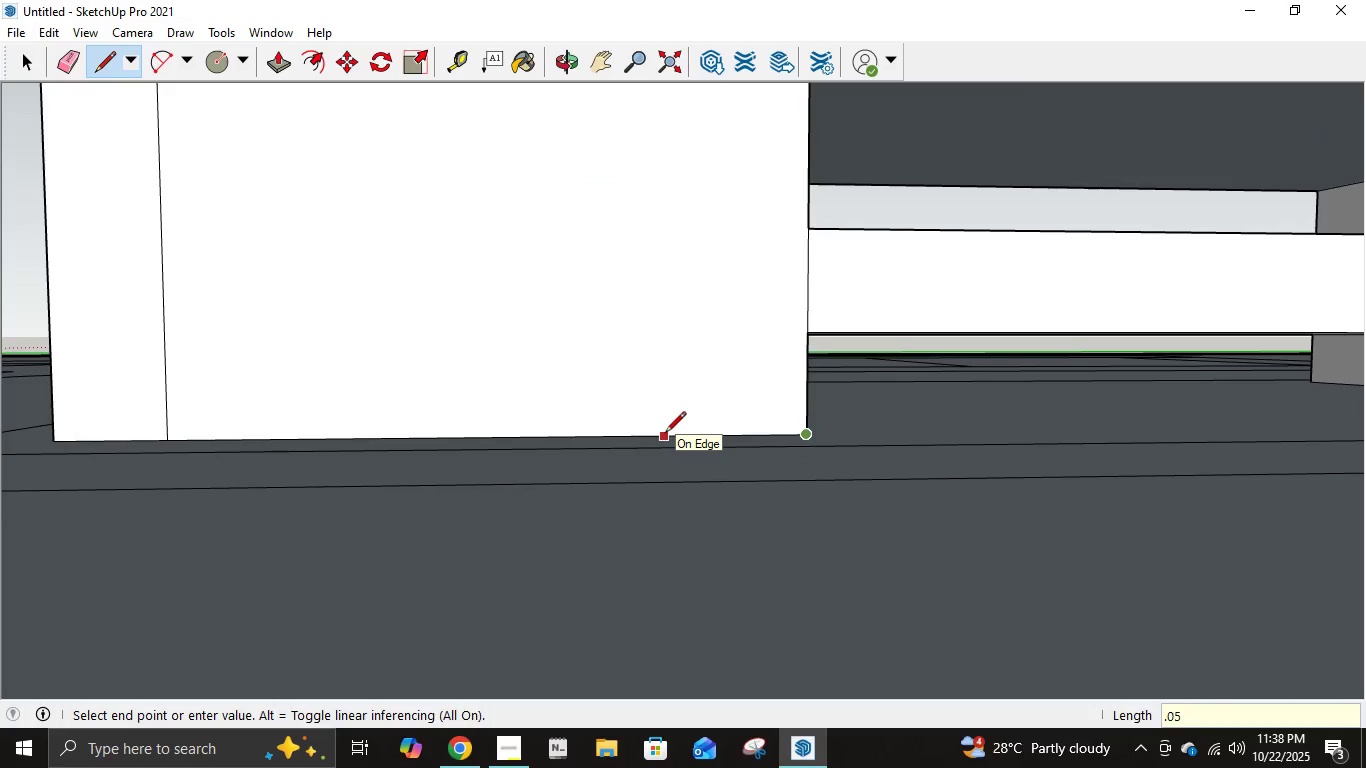 
key(Numpad5)
 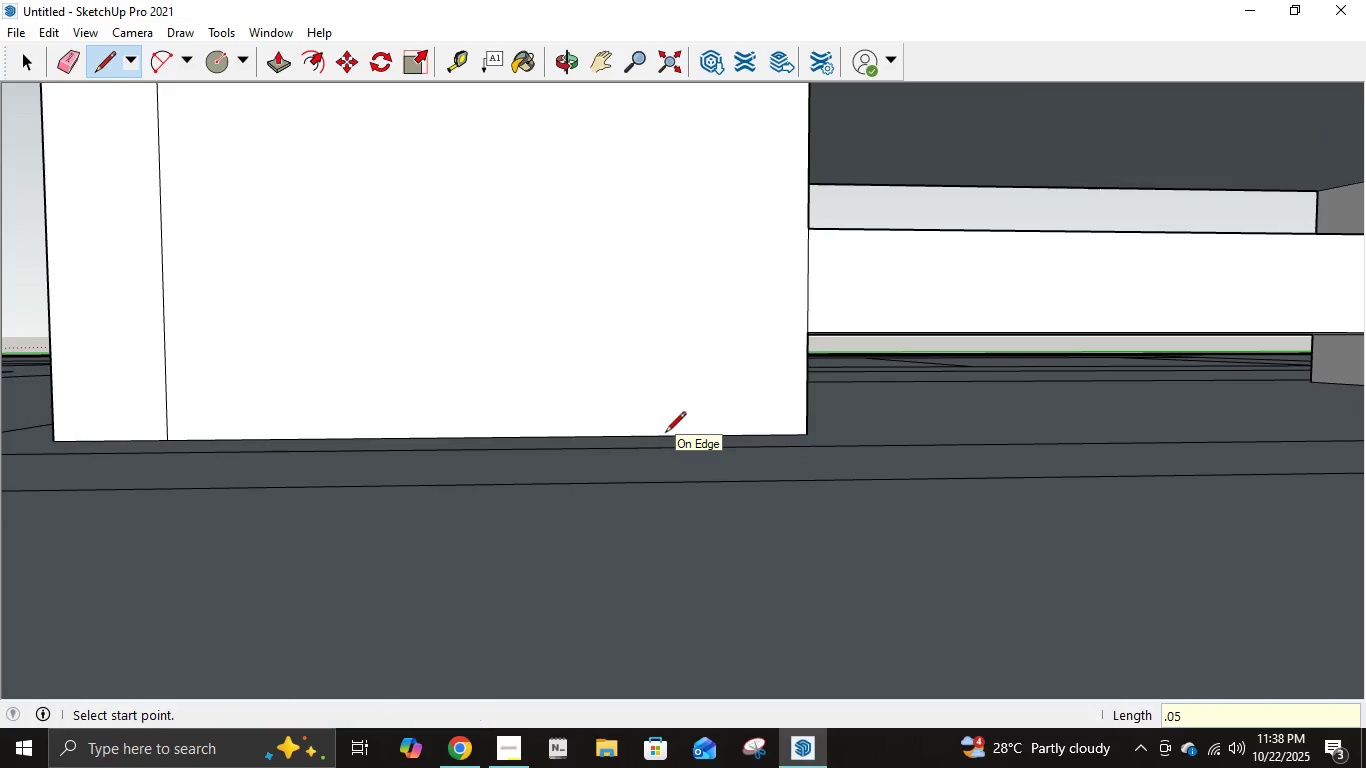 
key(NumpadEnter)
 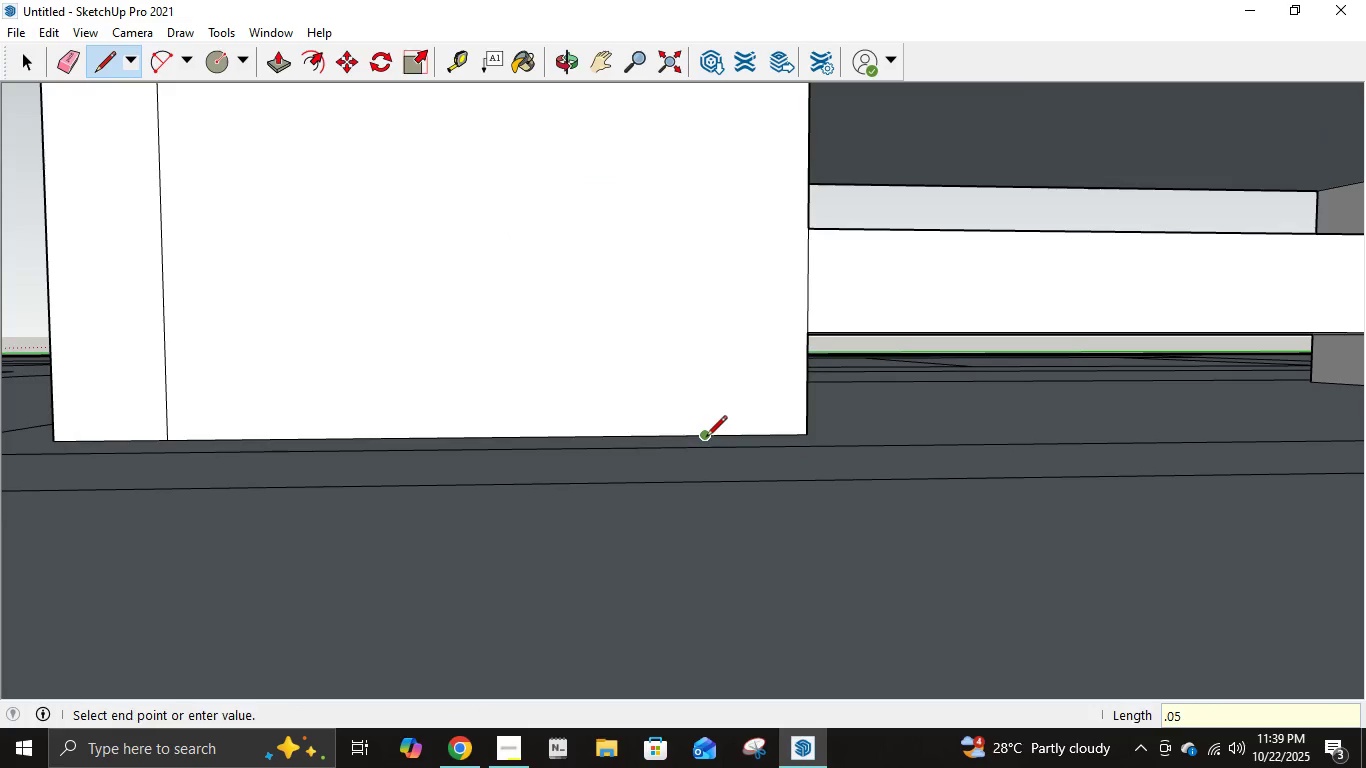 
left_click([706, 438])
 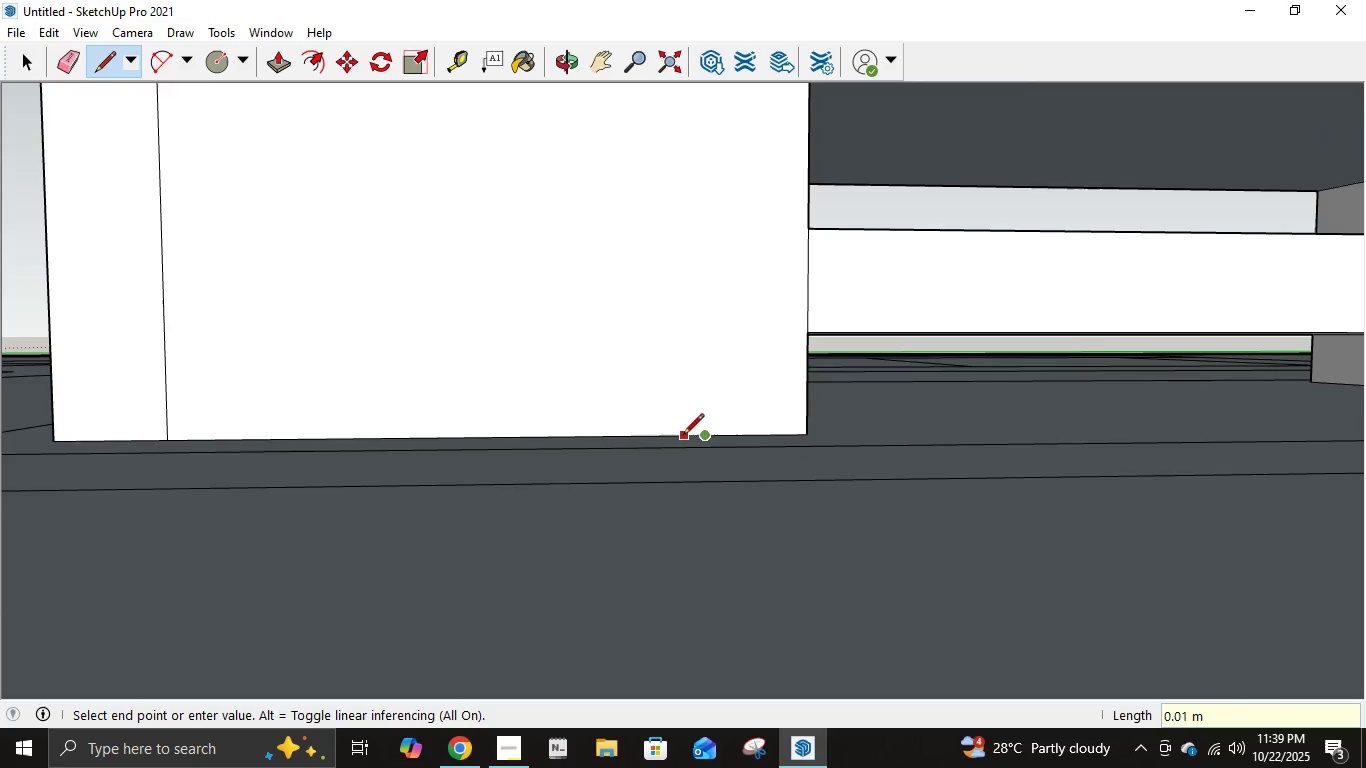 
scroll: coordinate [647, 323], scroll_direction: down, amount: 29.0
 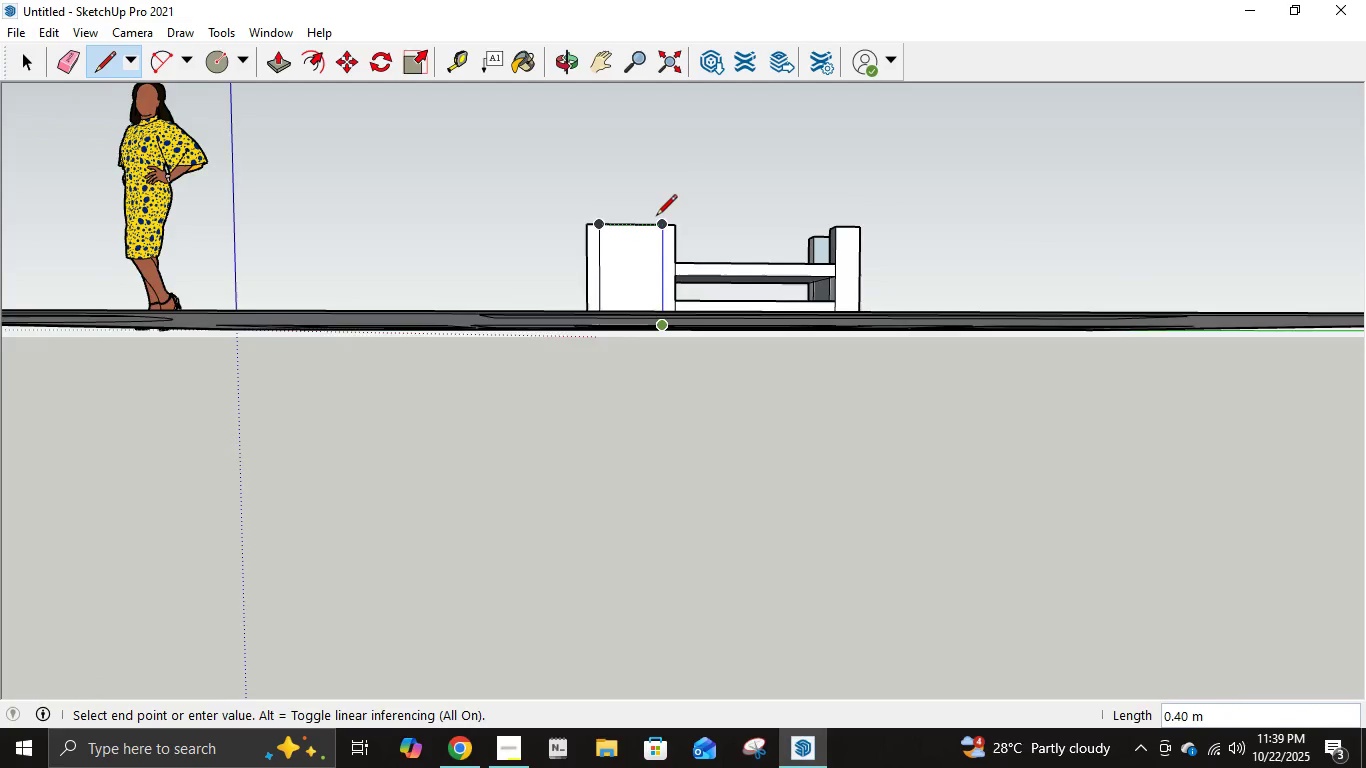 
scroll: coordinate [654, 225], scroll_direction: up, amount: 12.0
 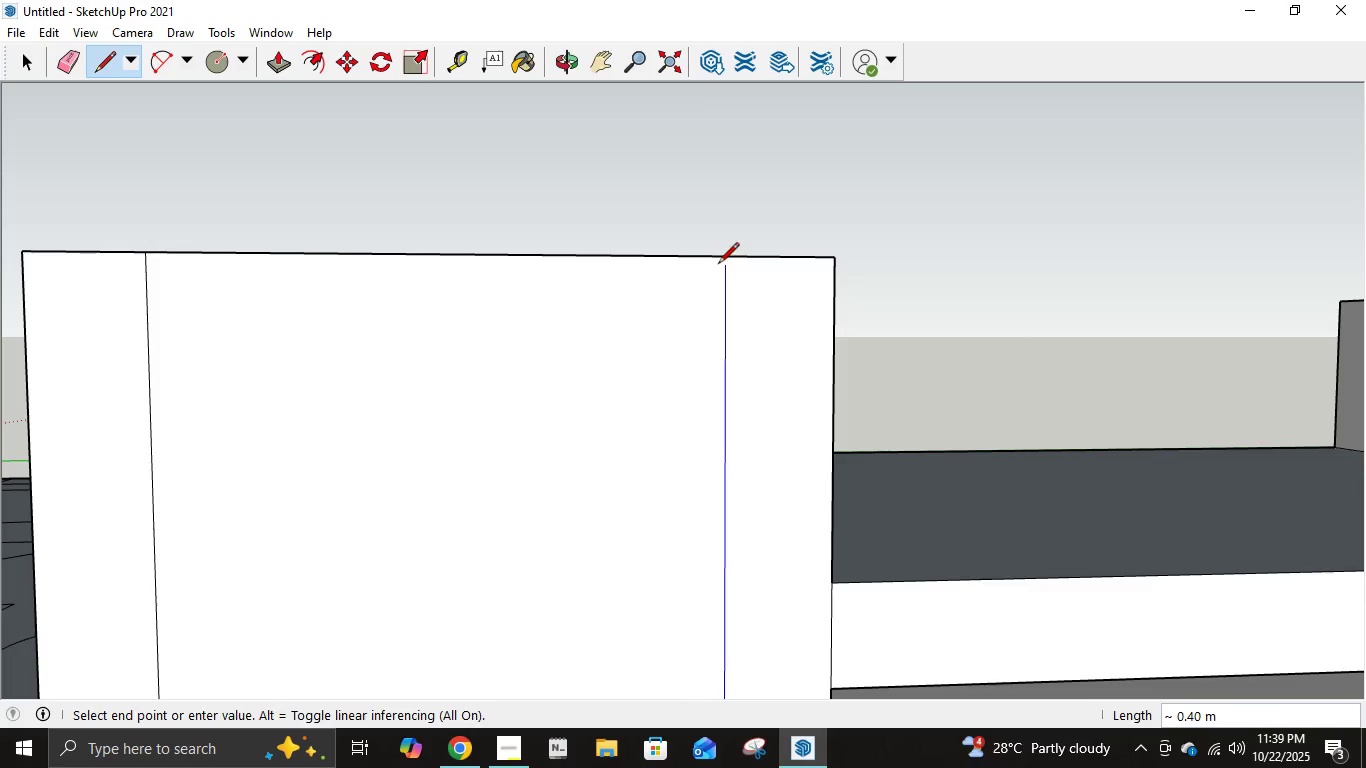 
left_click([726, 264])
 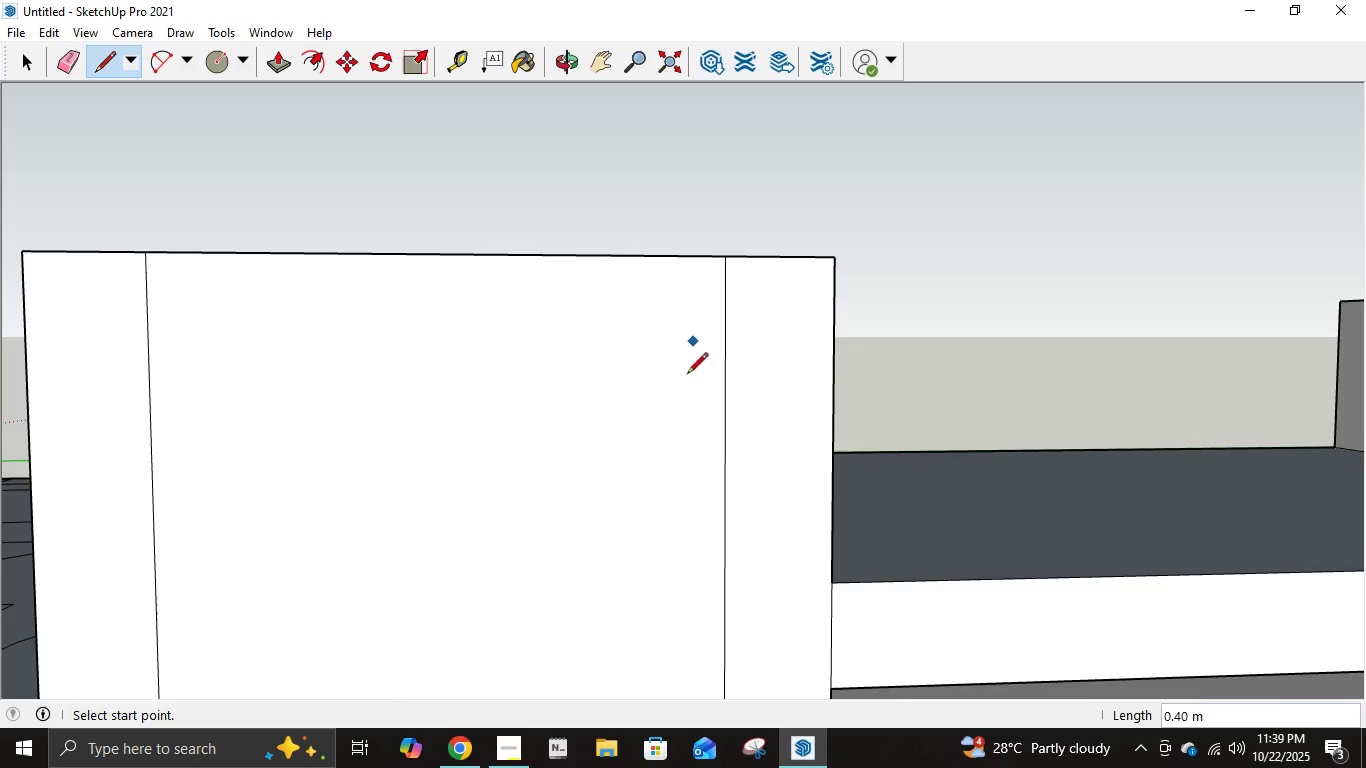 
scroll: coordinate [684, 475], scroll_direction: down, amount: 12.0
 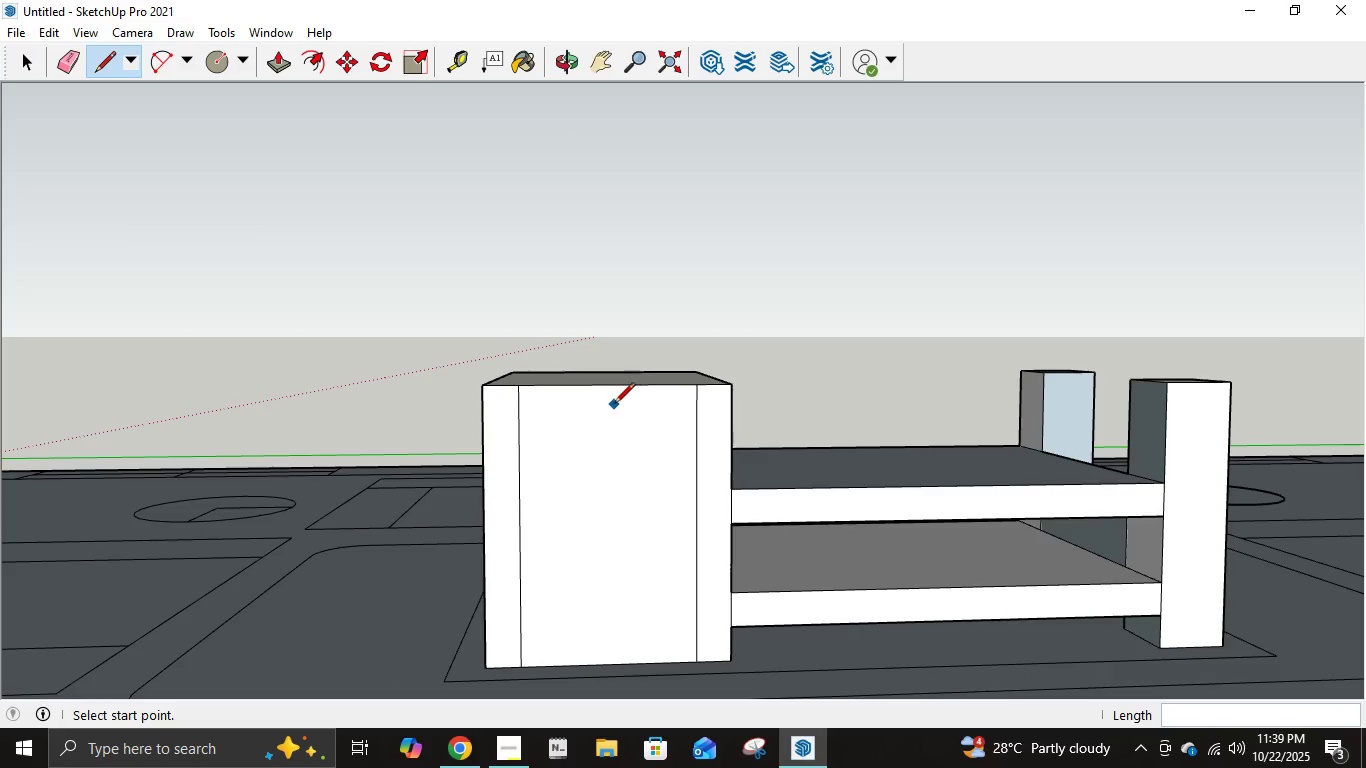 
wait(8.35)
 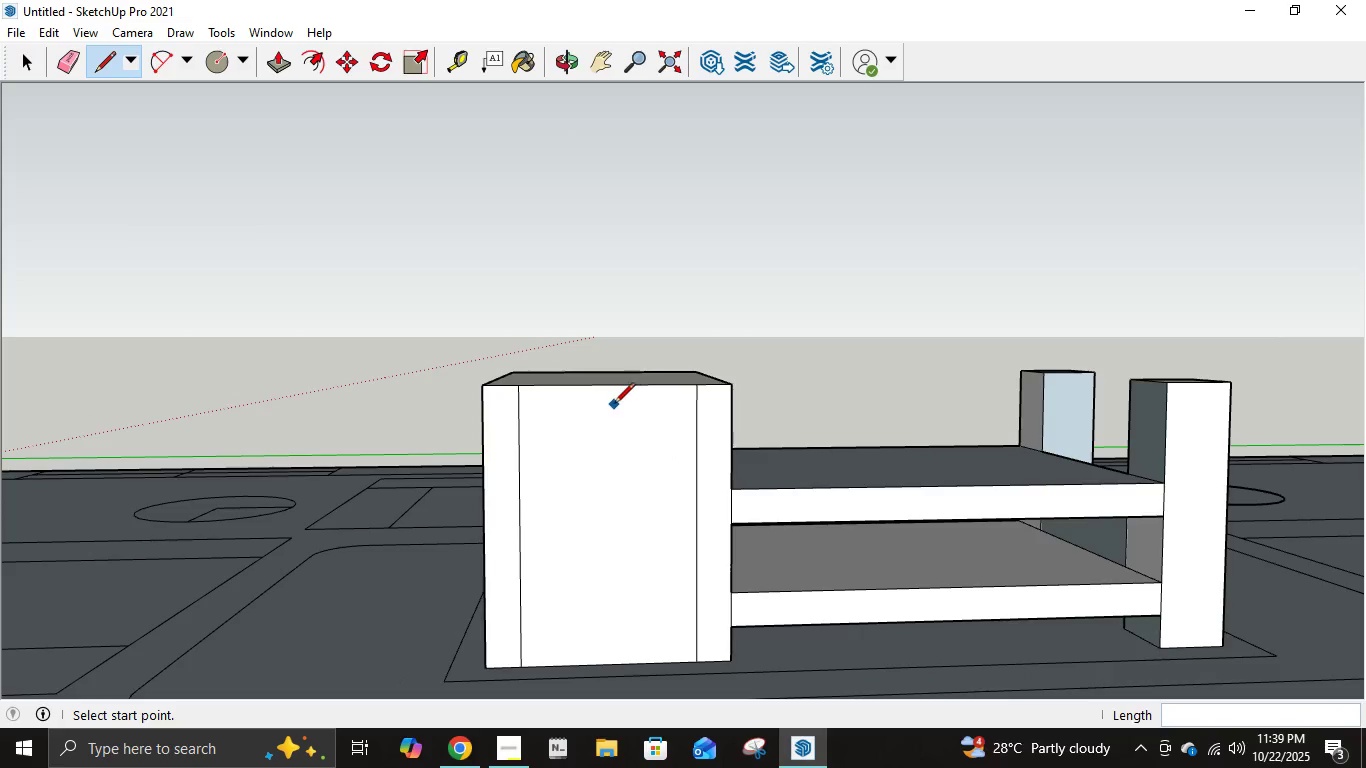 
key(NumpadDecimal)
 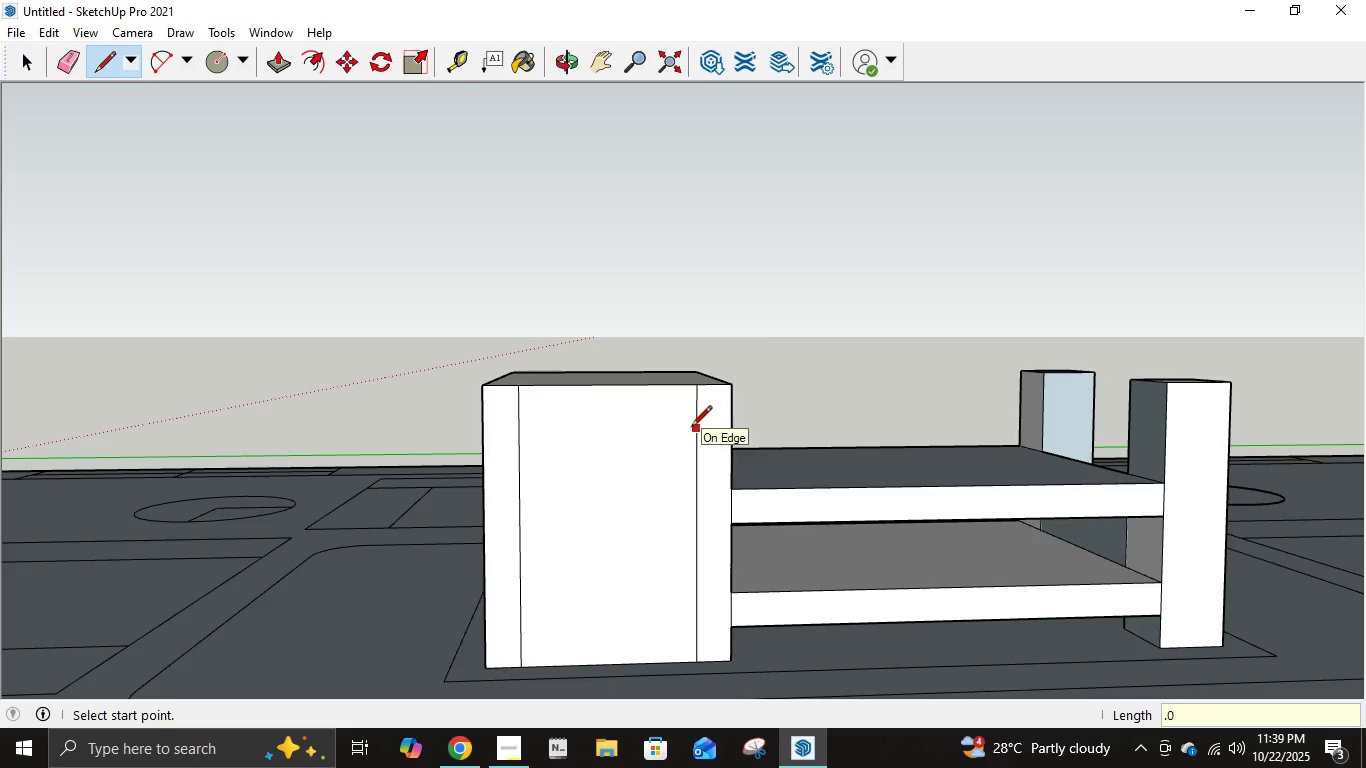 
key(Numpad0)
 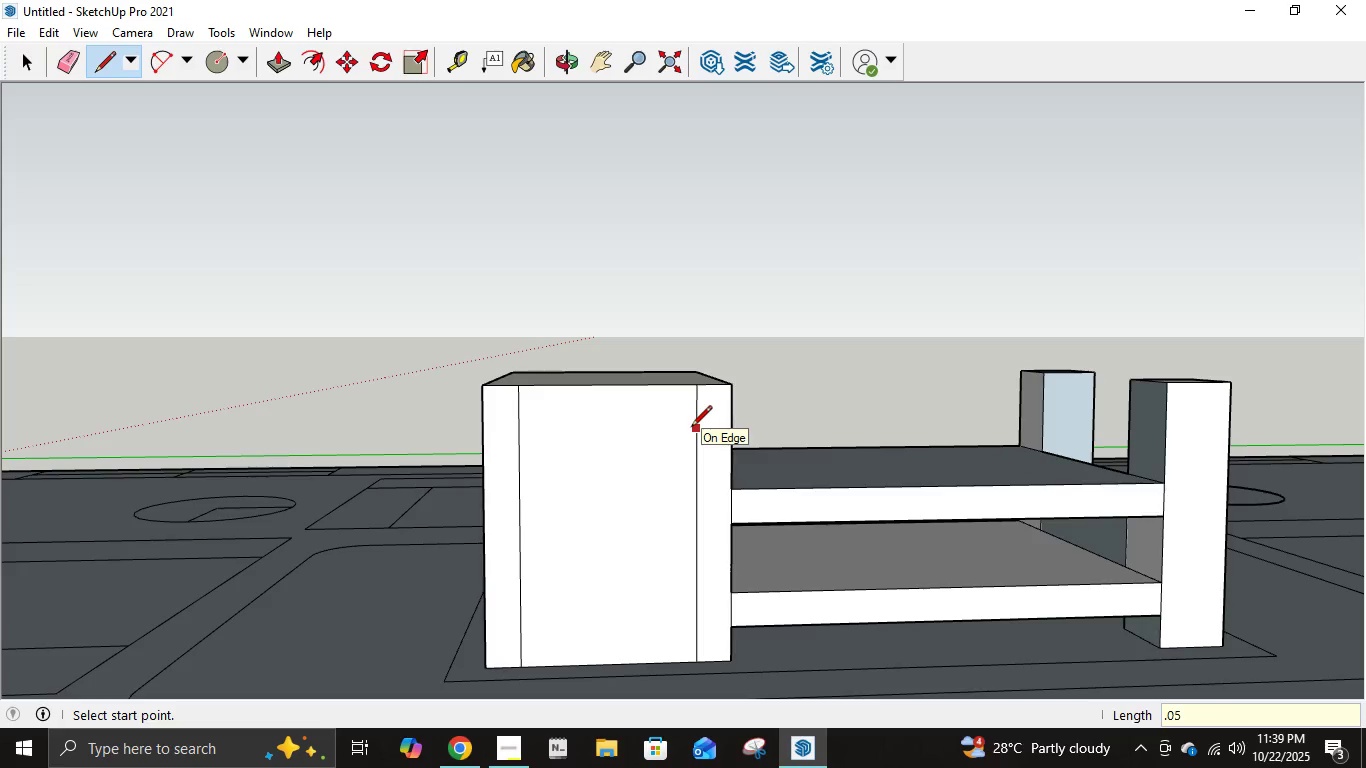 
key(Numpad5)
 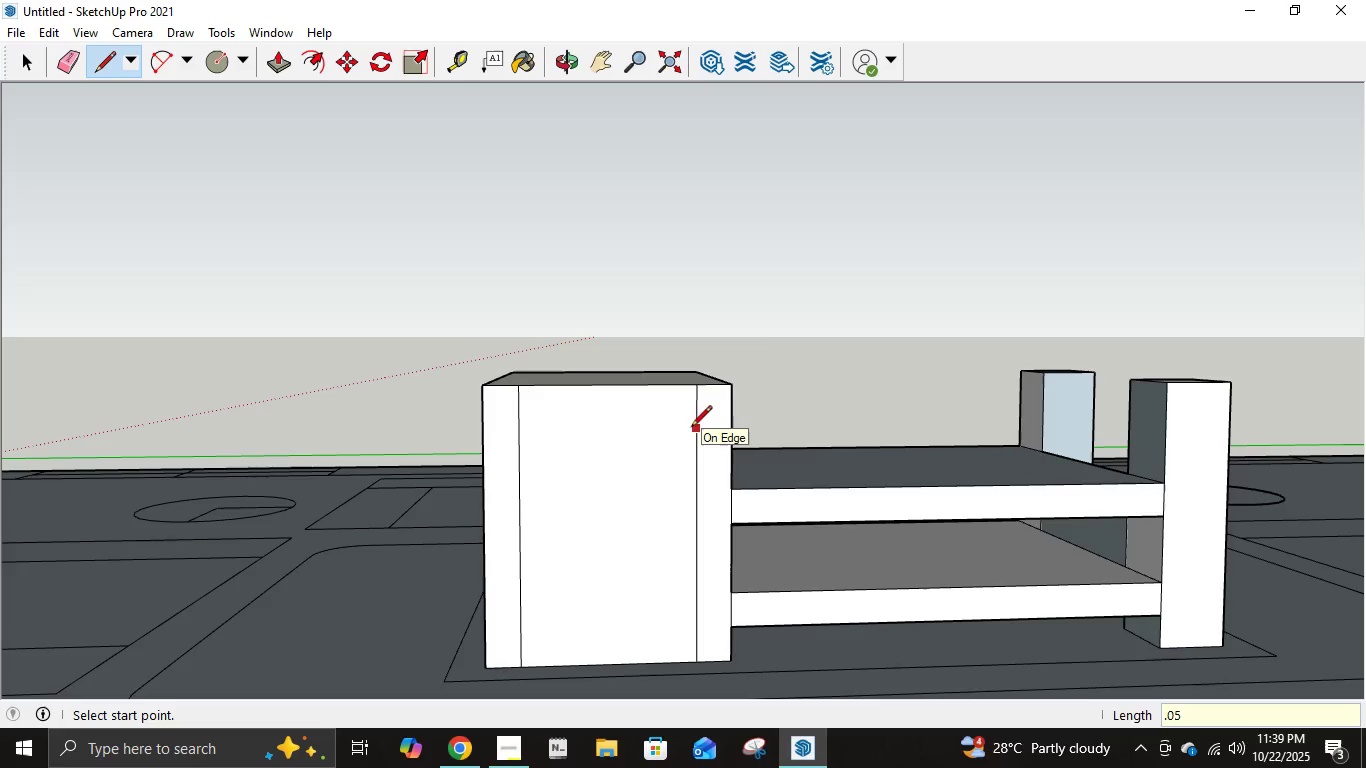 
key(NumpadEnter)
 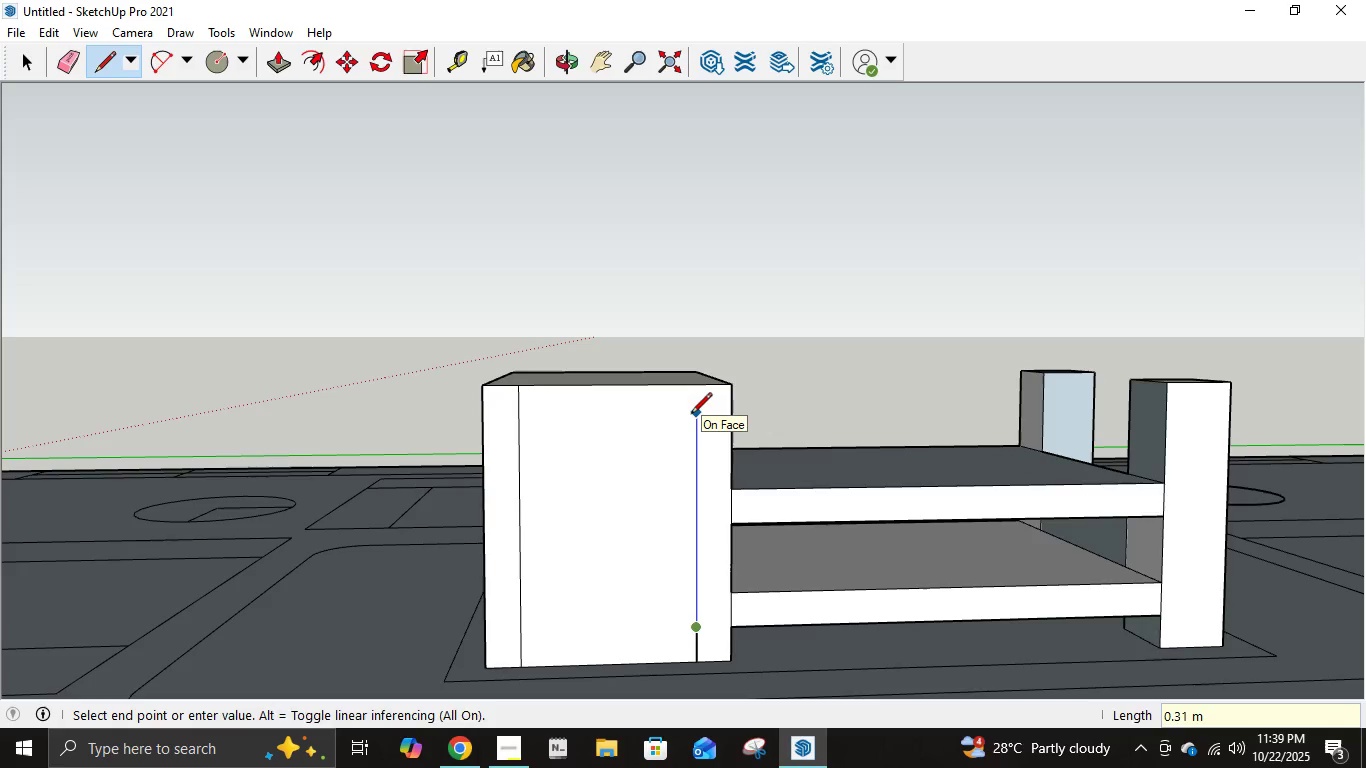 
key(Control+ControlLeft)
 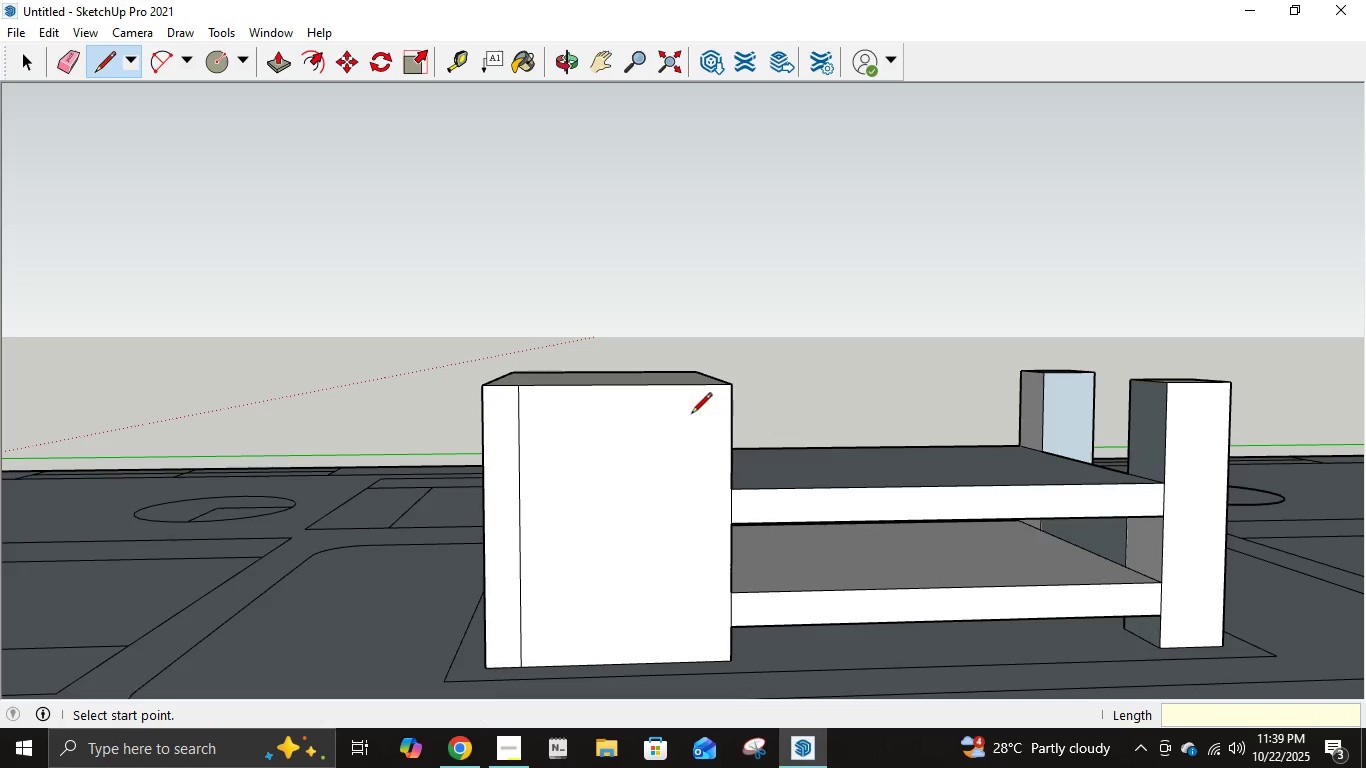 
key(Control+Z)
 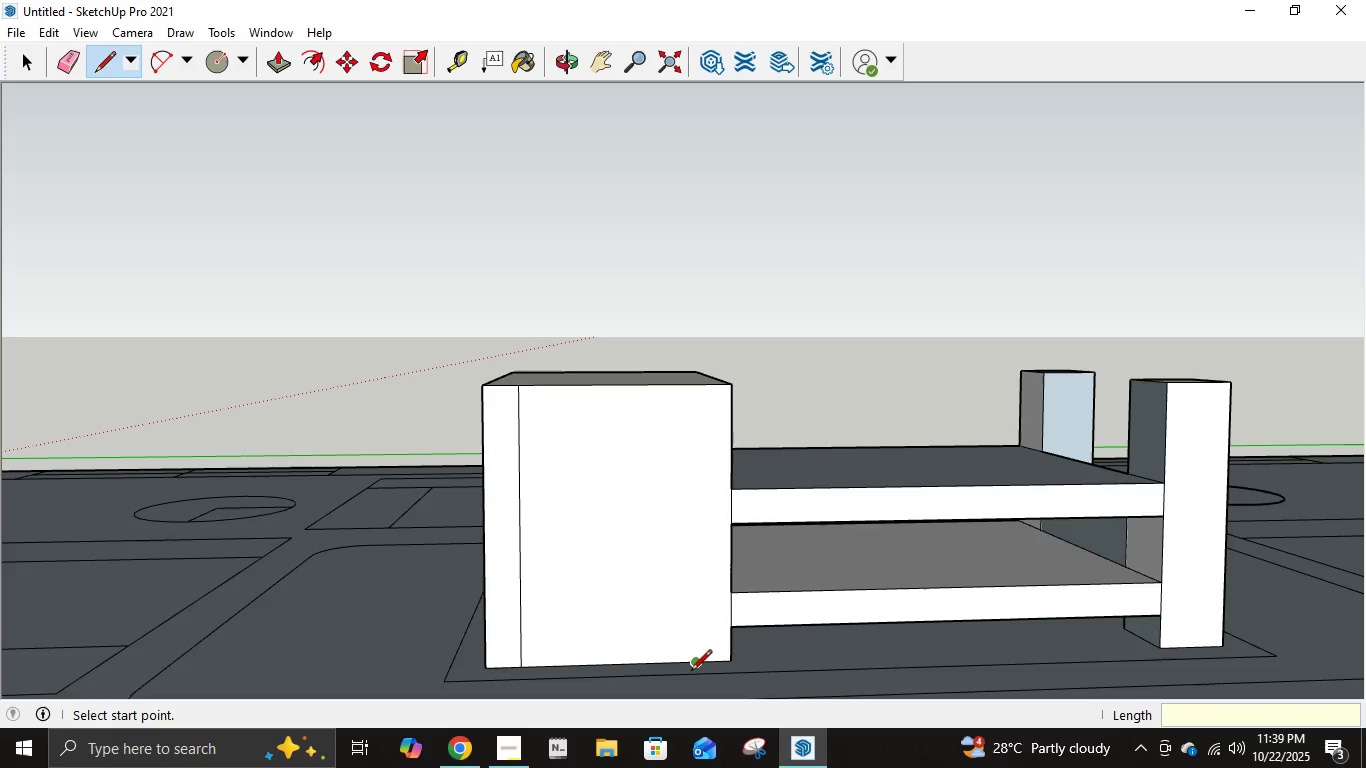 
left_click([693, 666])
 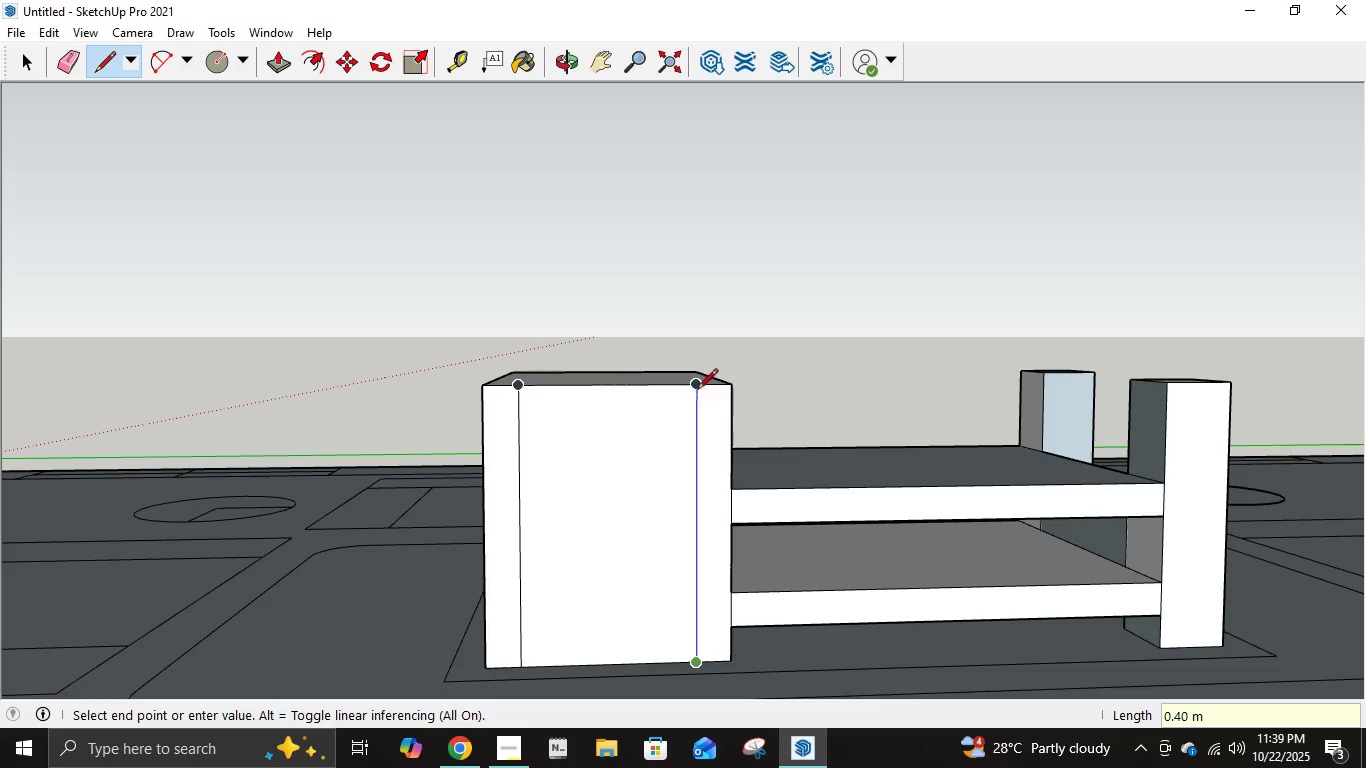 
left_click([697, 391])
 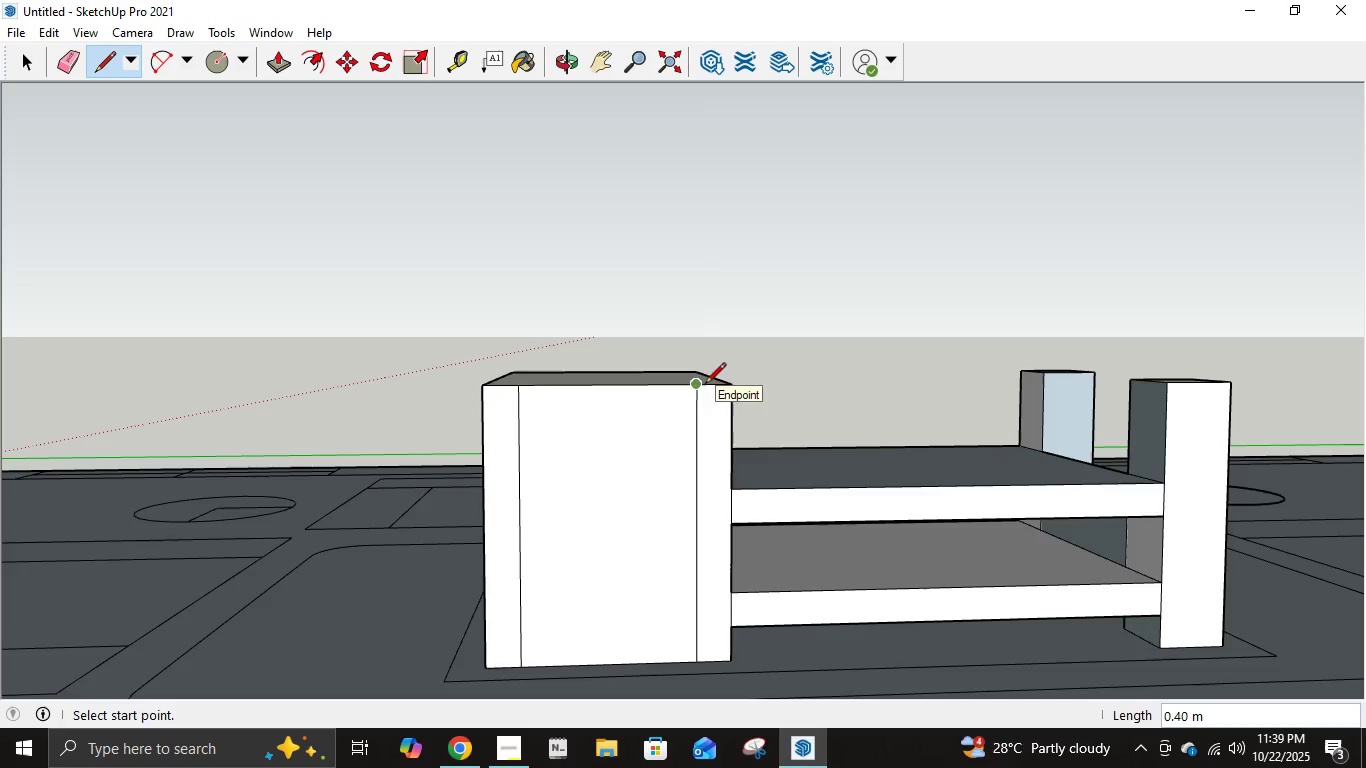 
left_click([699, 385])
 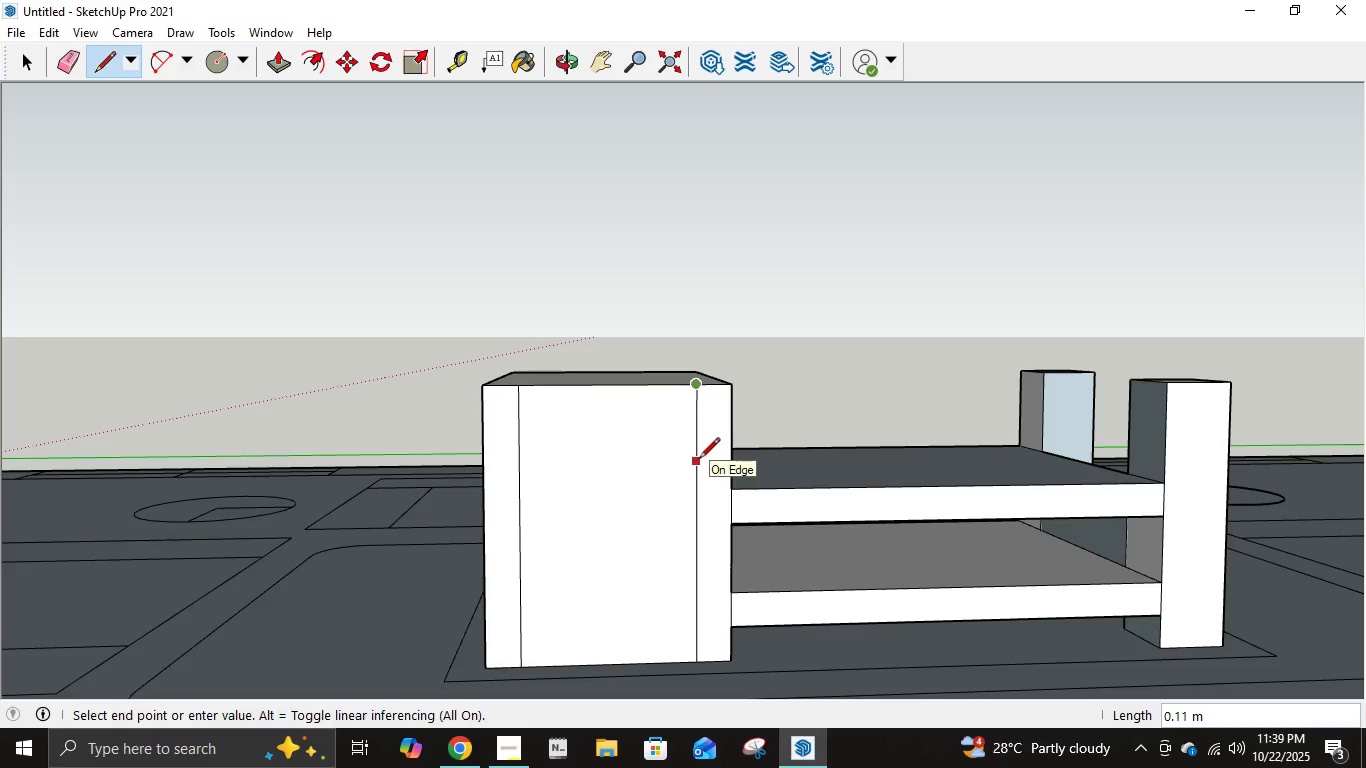 
key(NumpadDecimal)
 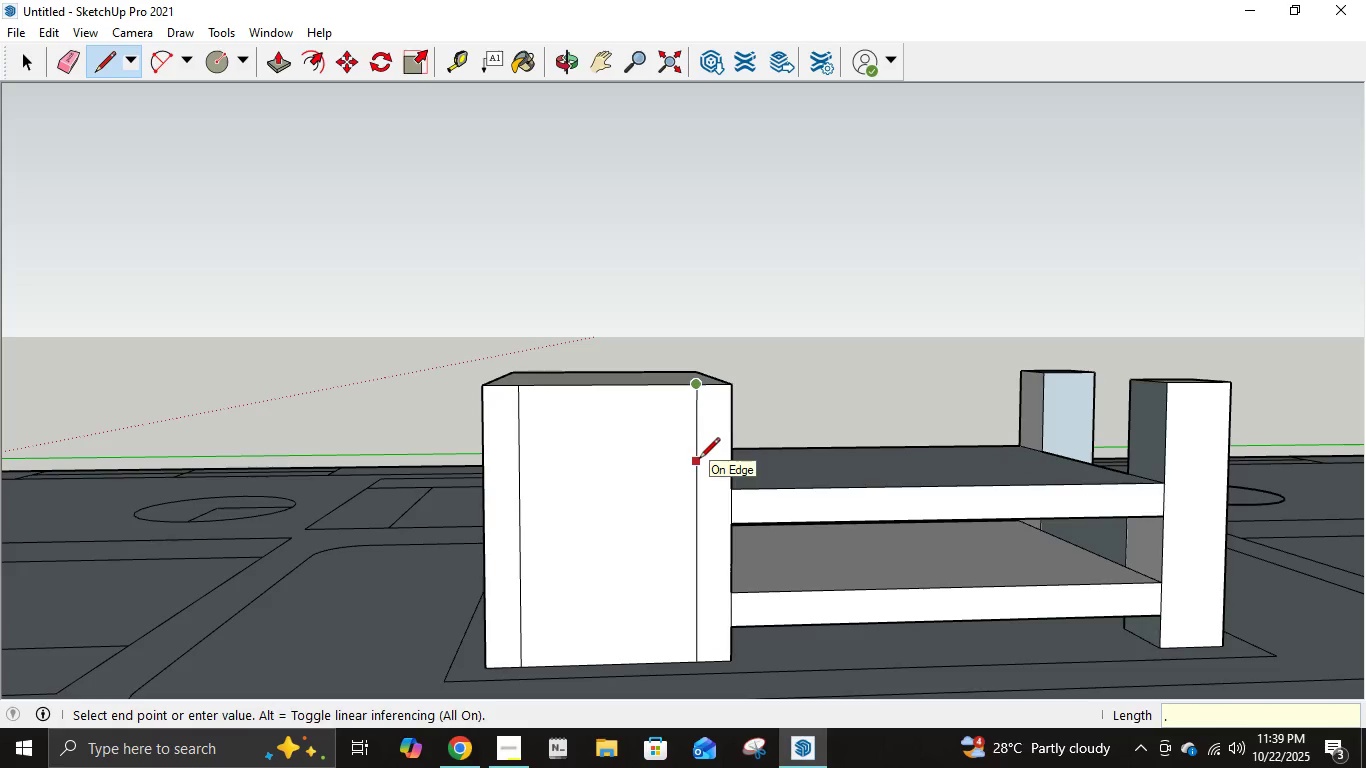 
key(Numpad0)
 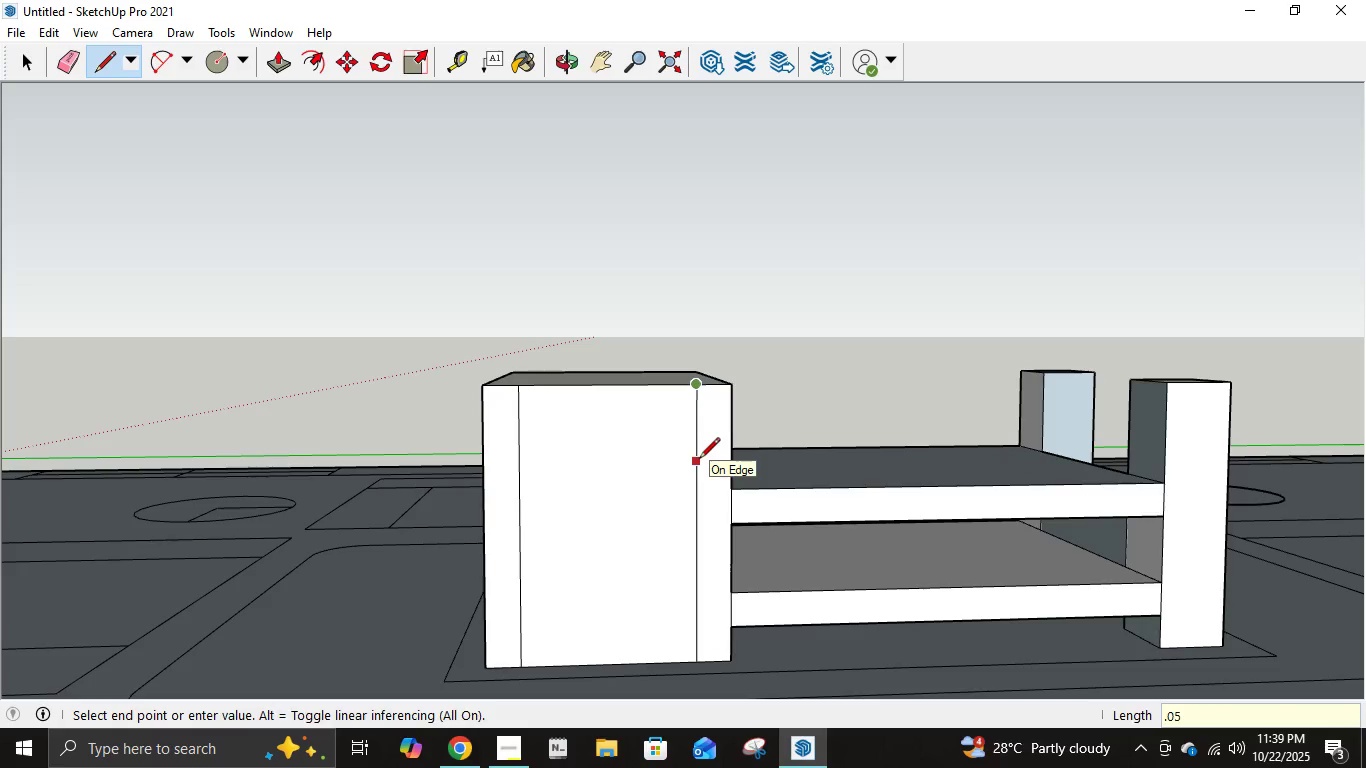 
key(Numpad5)
 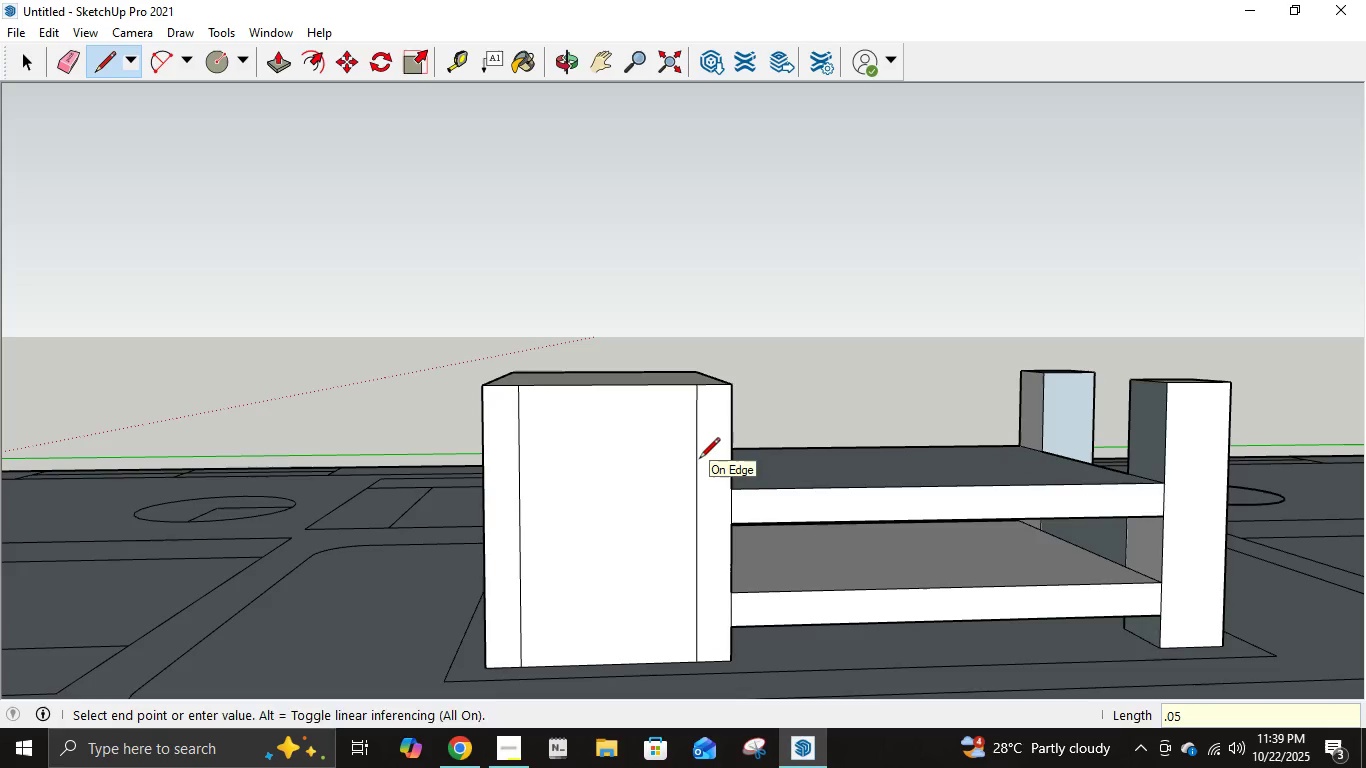 
key(NumpadEnter)
 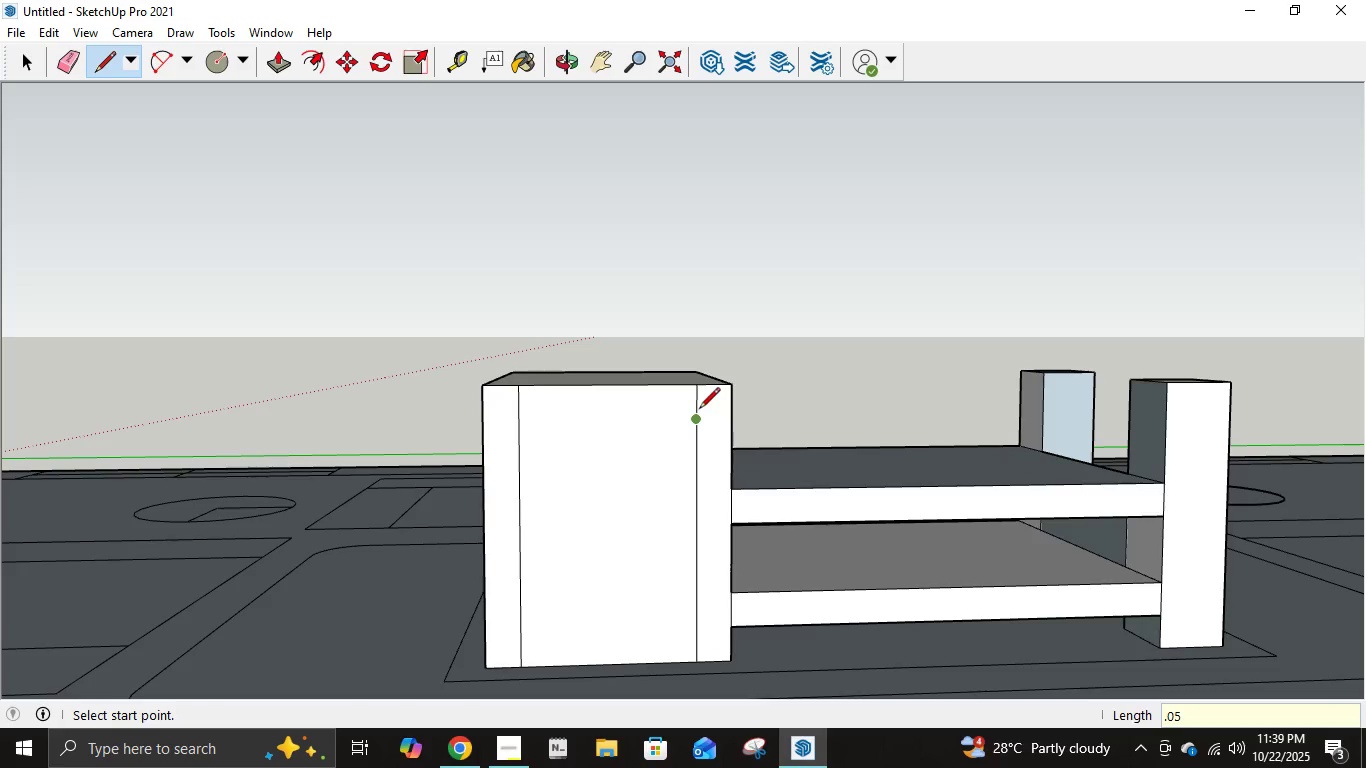 
left_click([699, 410])
 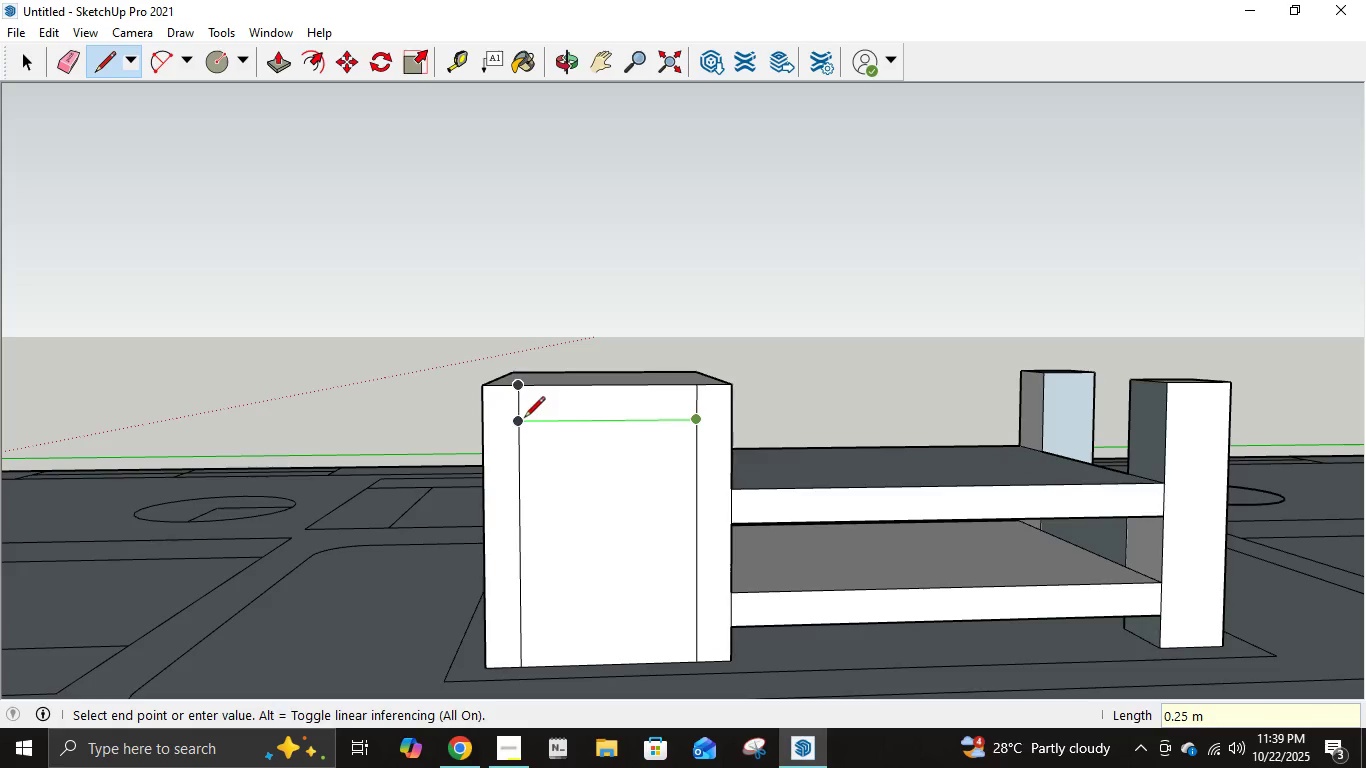 
left_click([519, 419])
 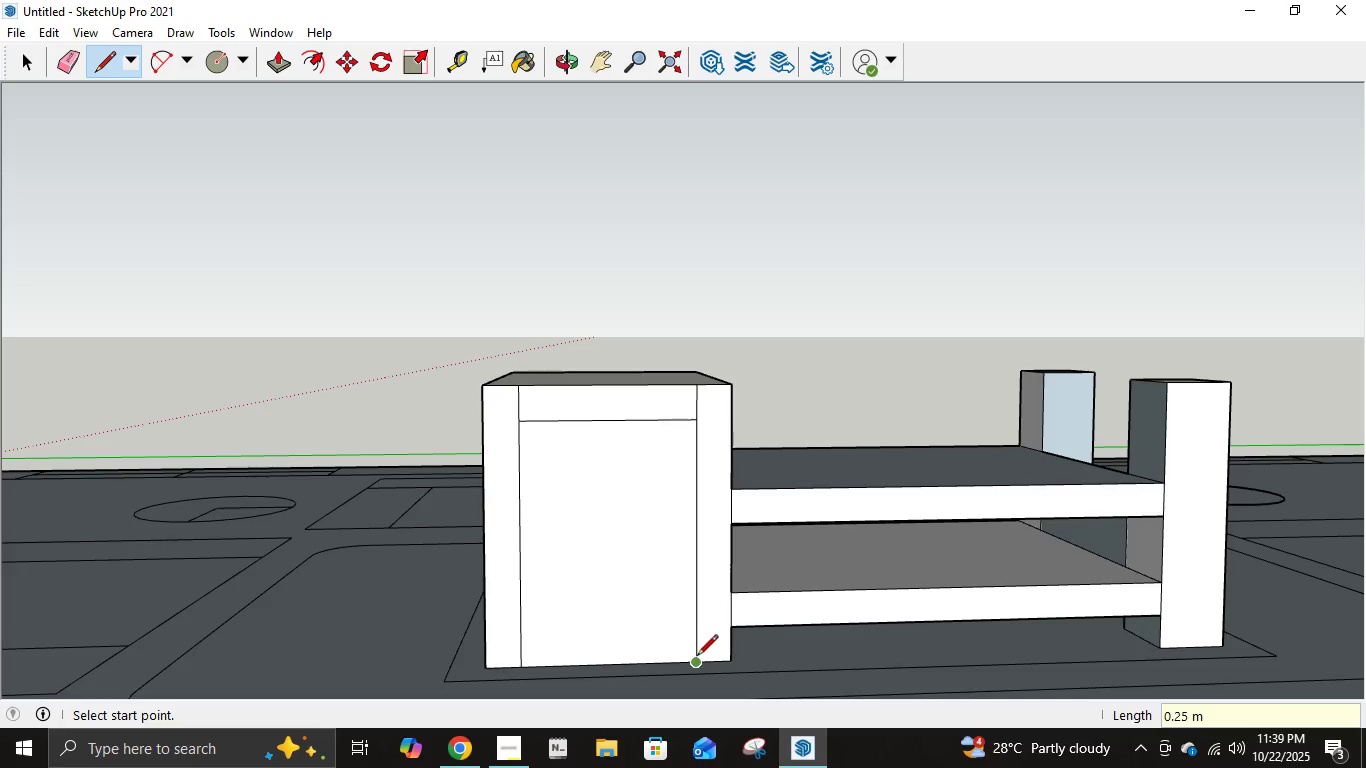 
left_click([697, 658])
 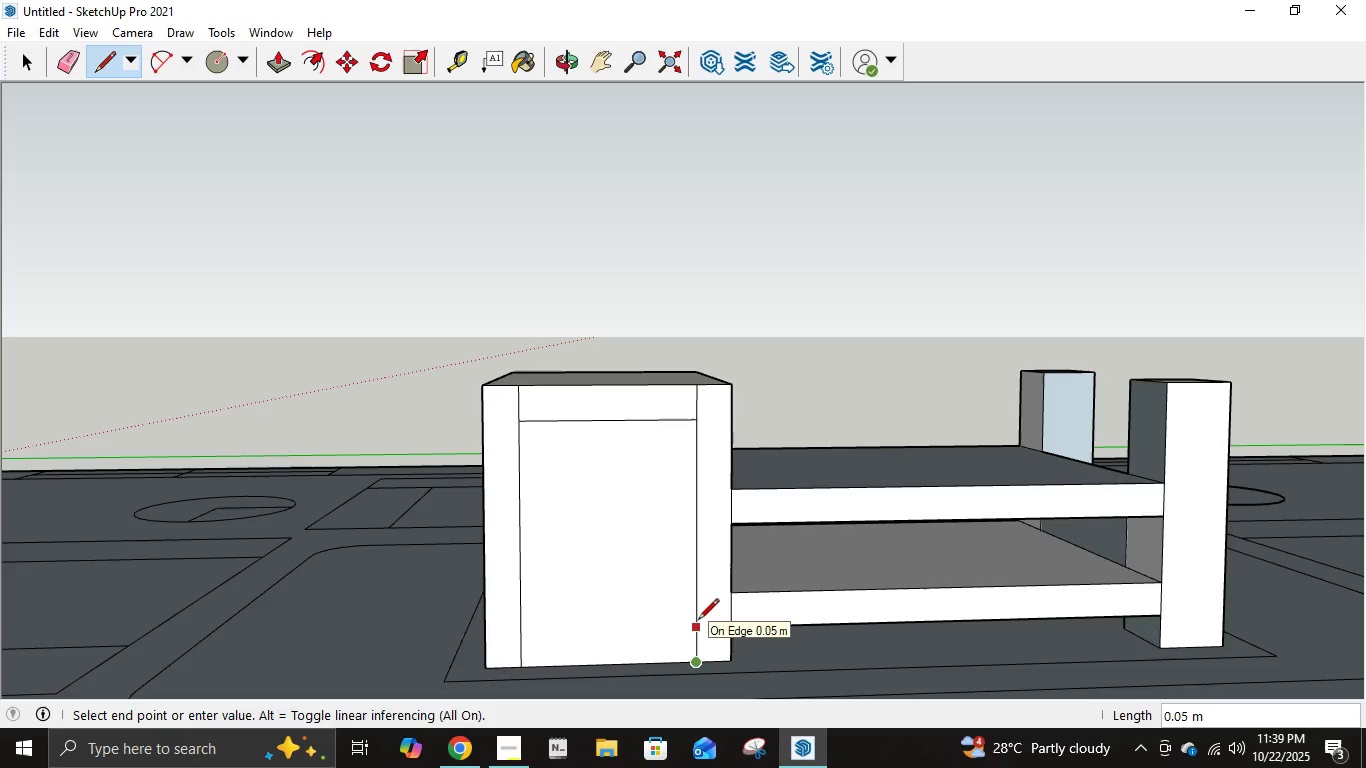 
key(NumpadDecimal)
 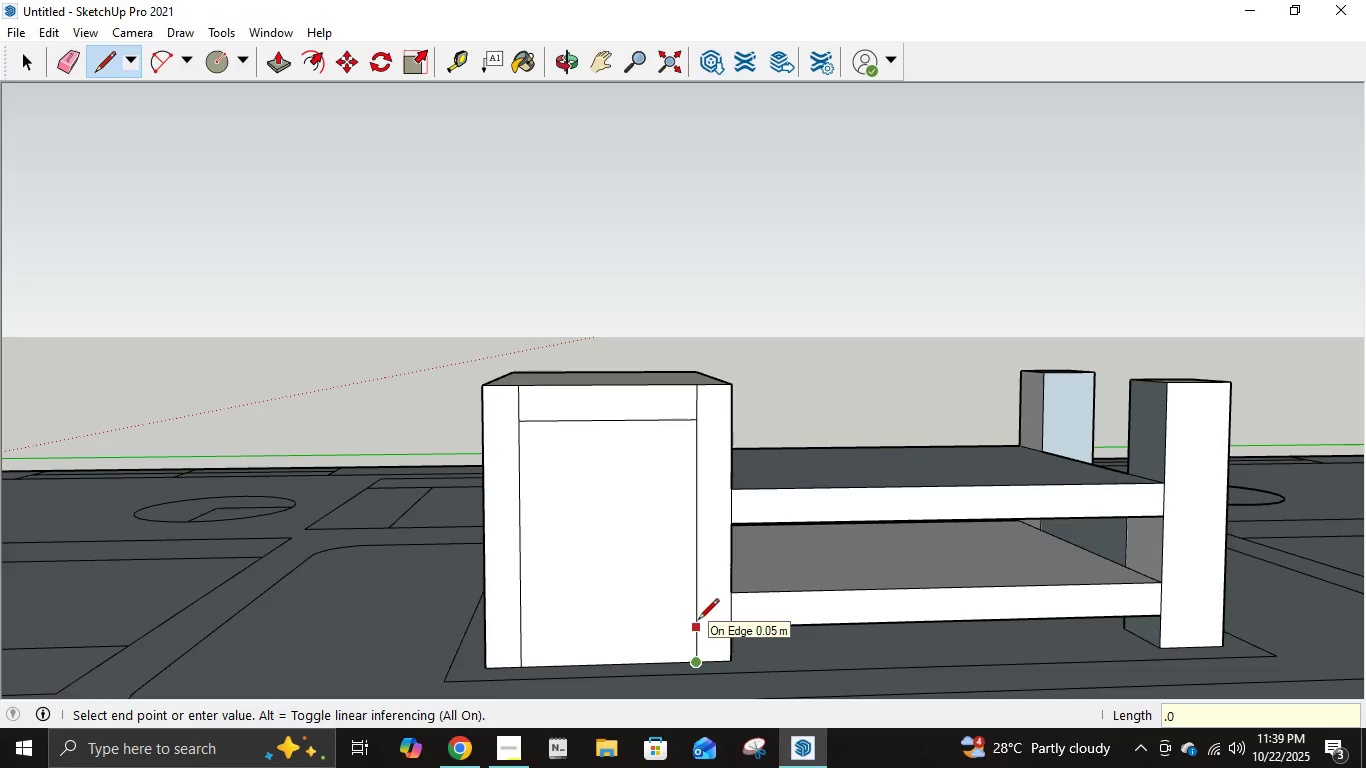 
key(Numpad0)
 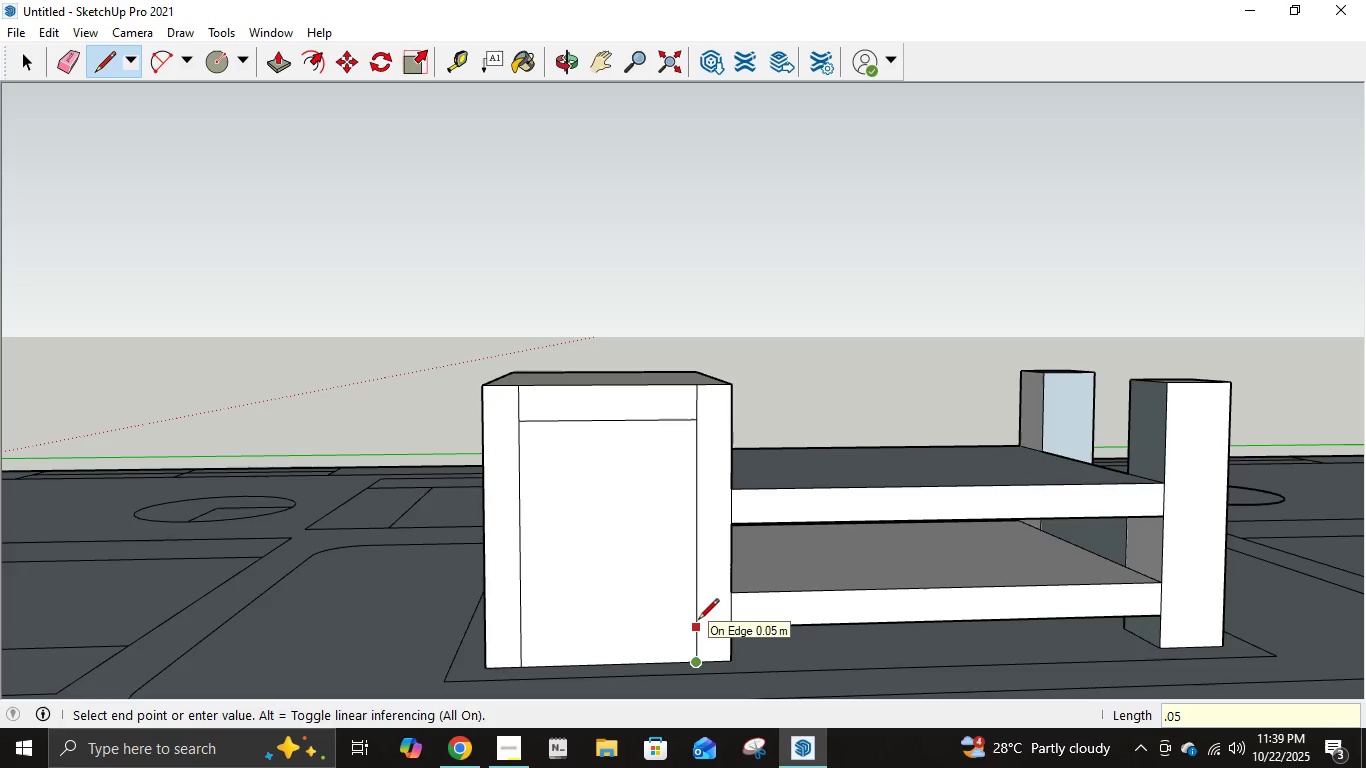 
key(Numpad5)
 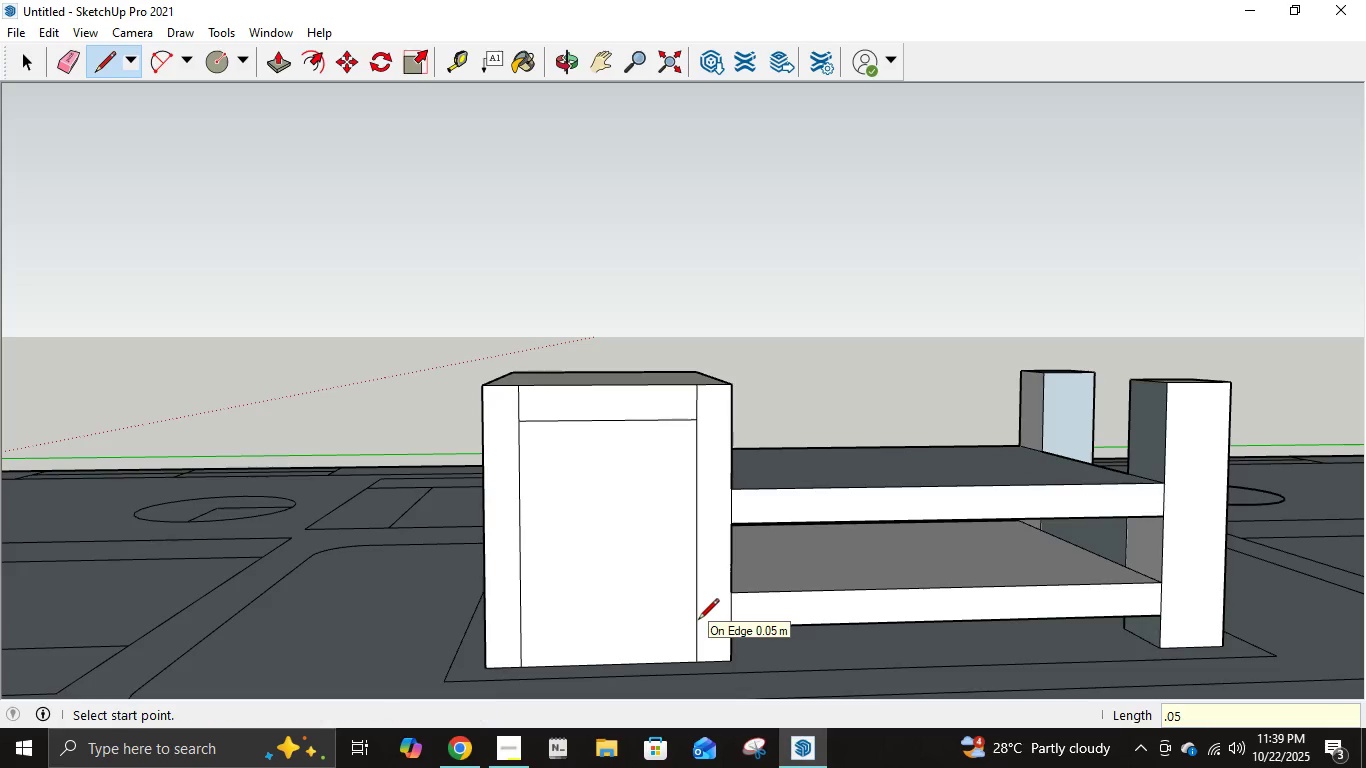 
key(NumpadEnter)
 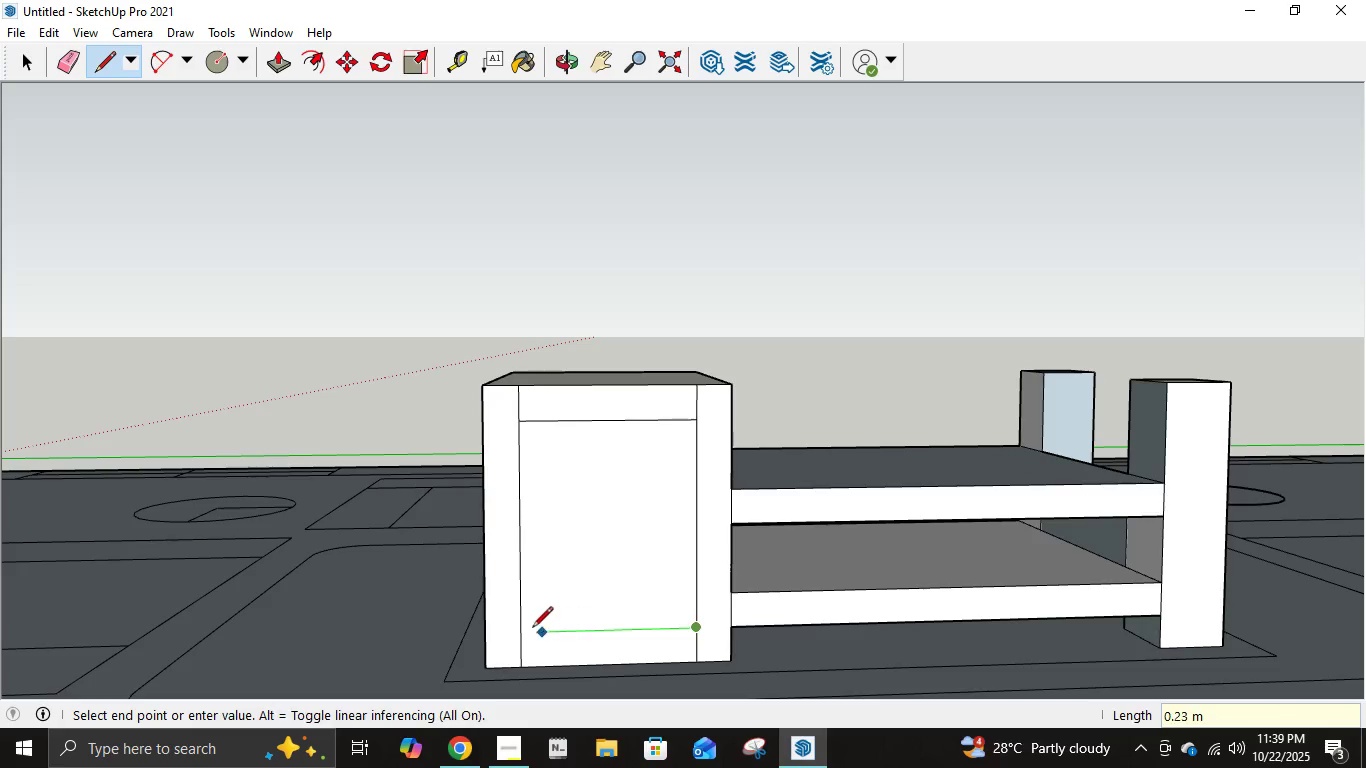 
left_click([525, 632])
 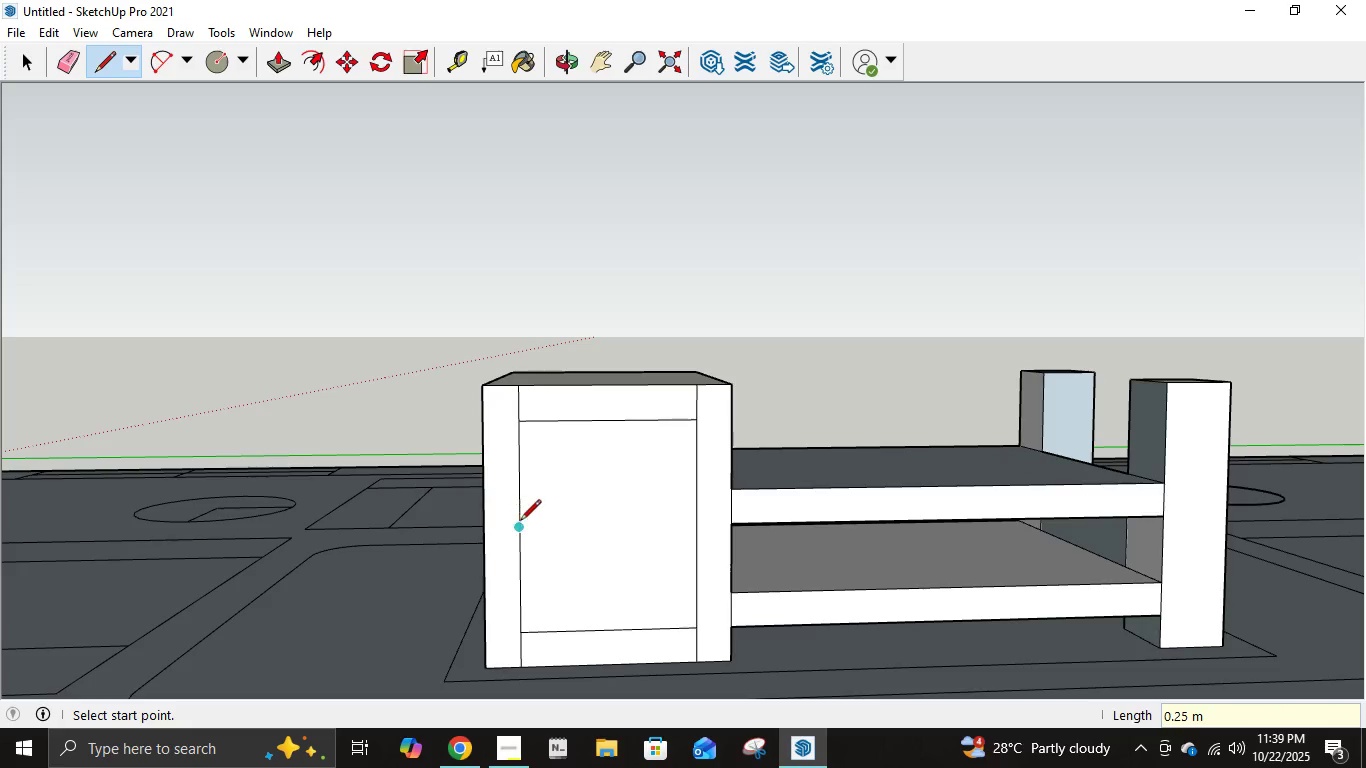 
left_click([520, 528])
 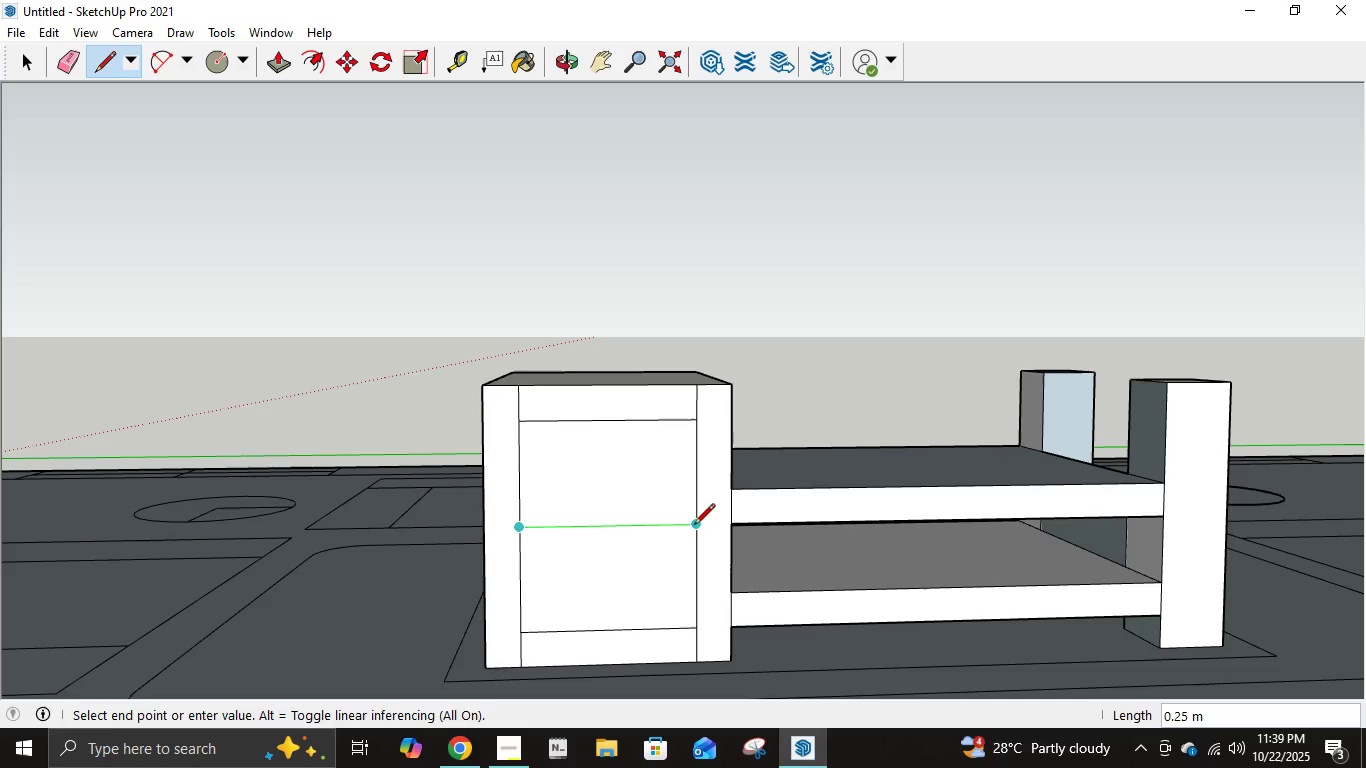 
left_click([694, 526])
 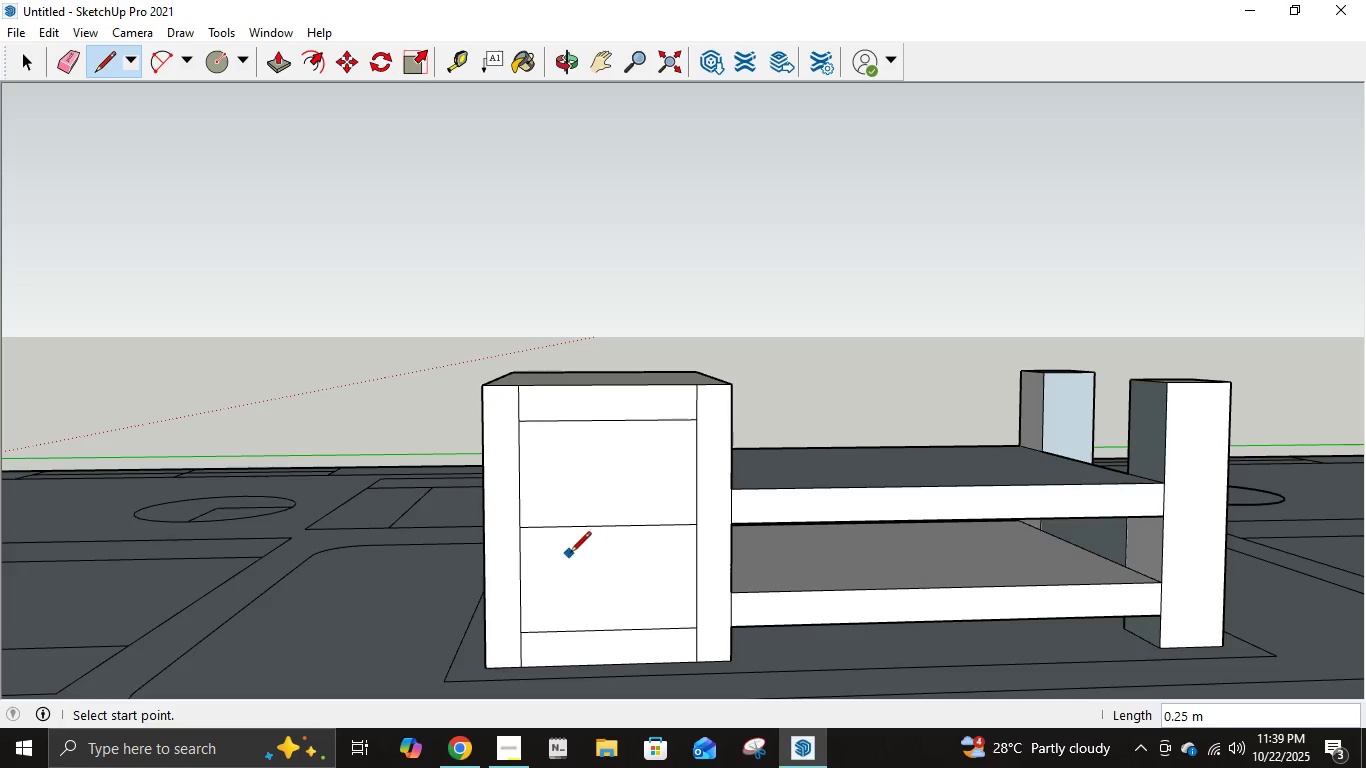 
wait(12.56)
 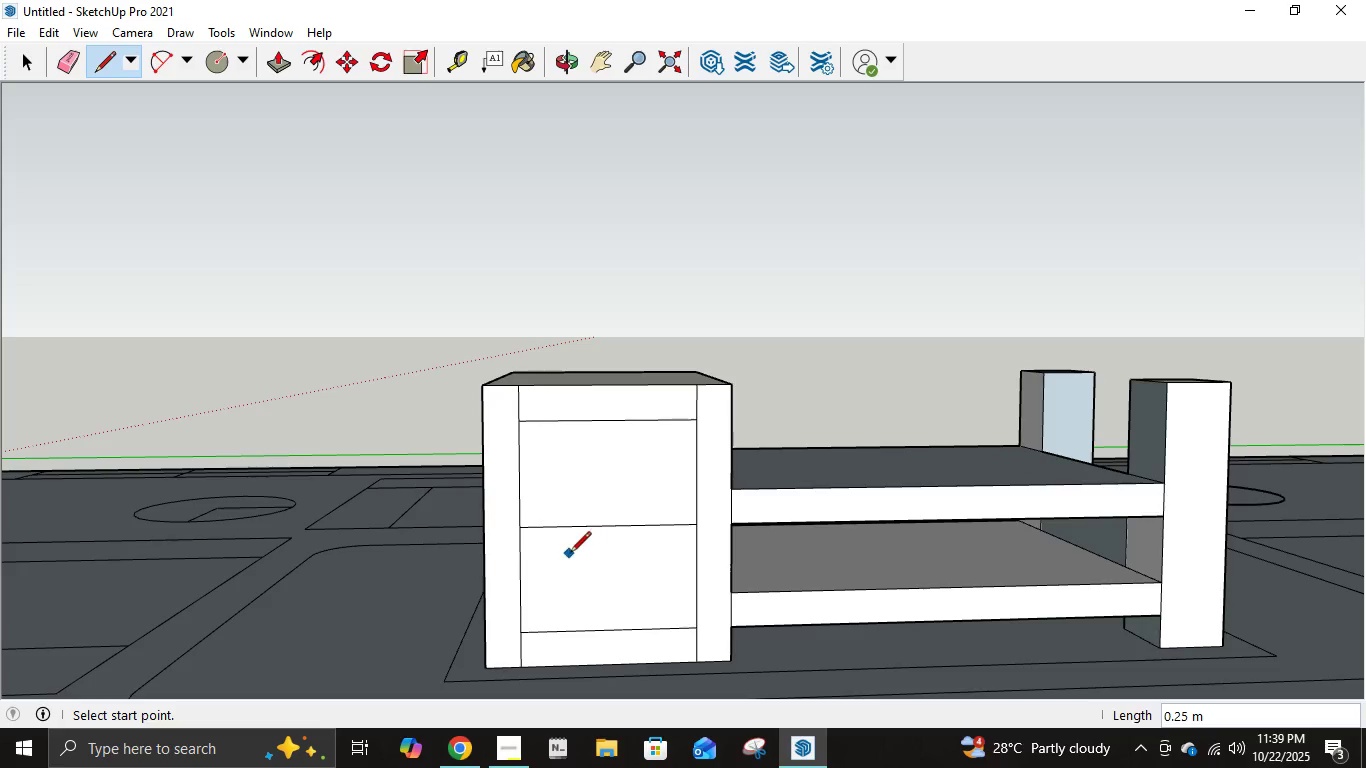 
left_click([520, 578])
 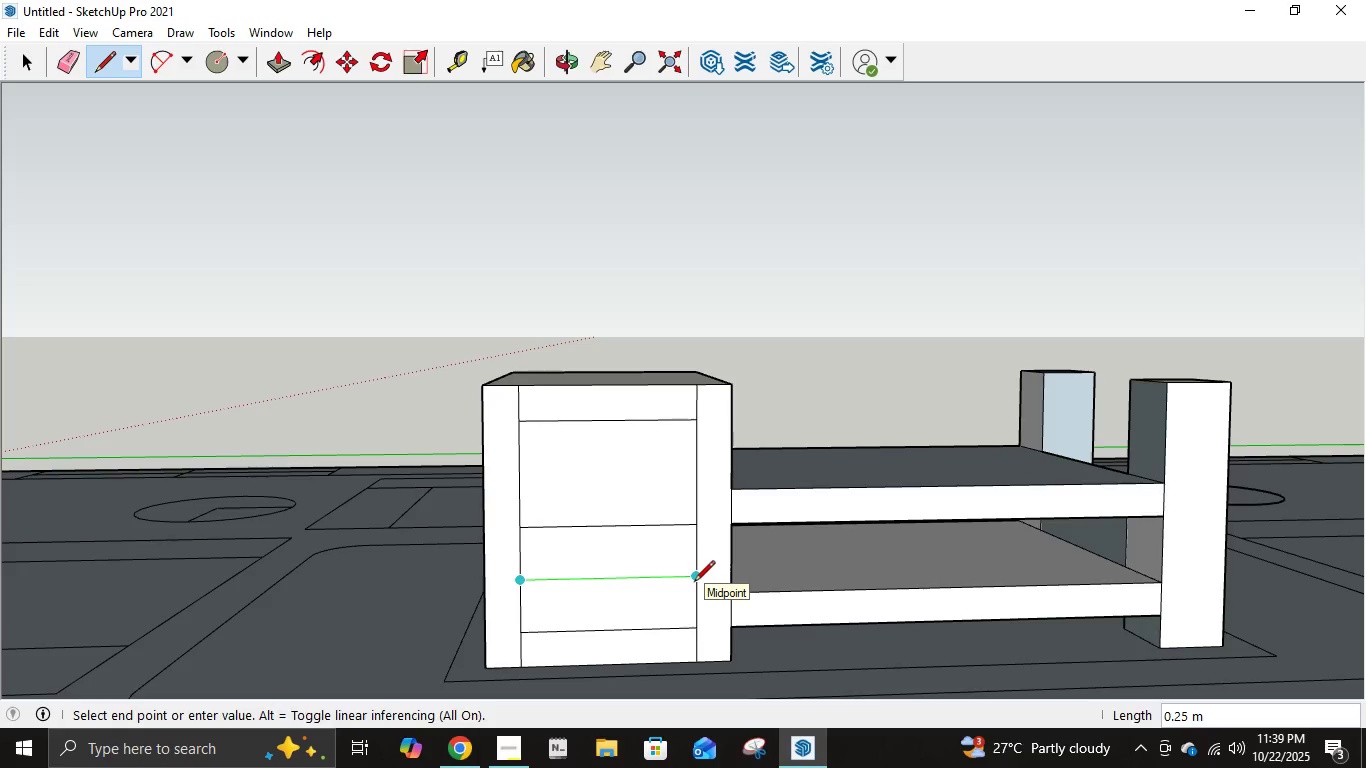 
left_click([694, 583])
 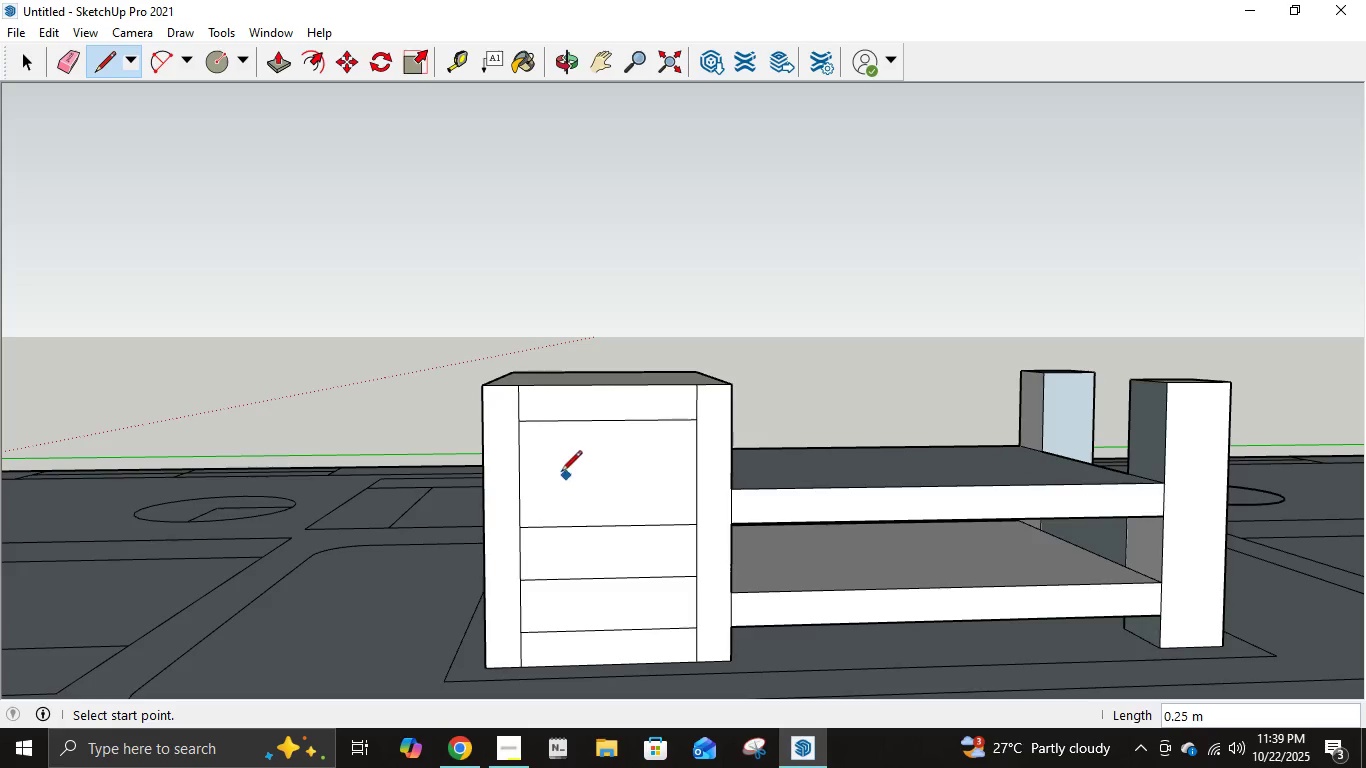 
mouse_move([529, 493])
 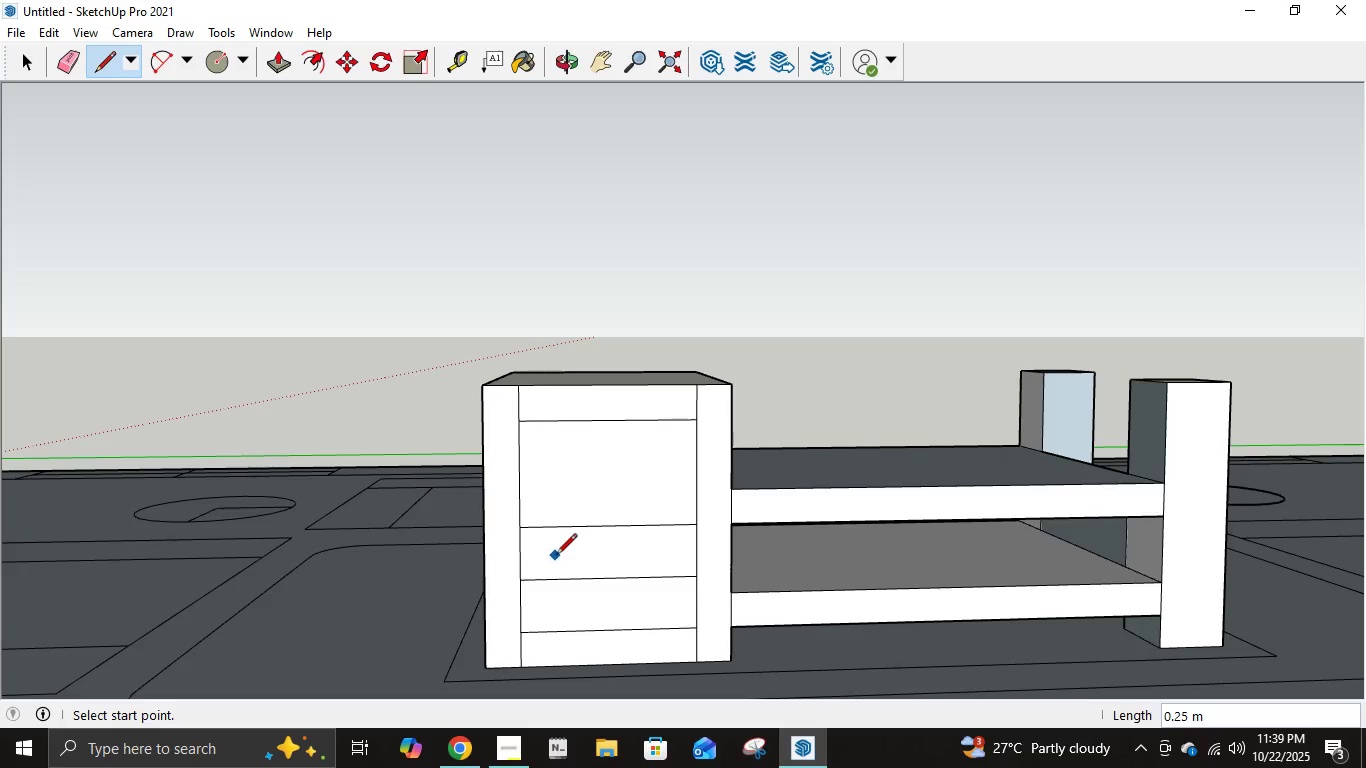 
key(Control+ControlLeft)
 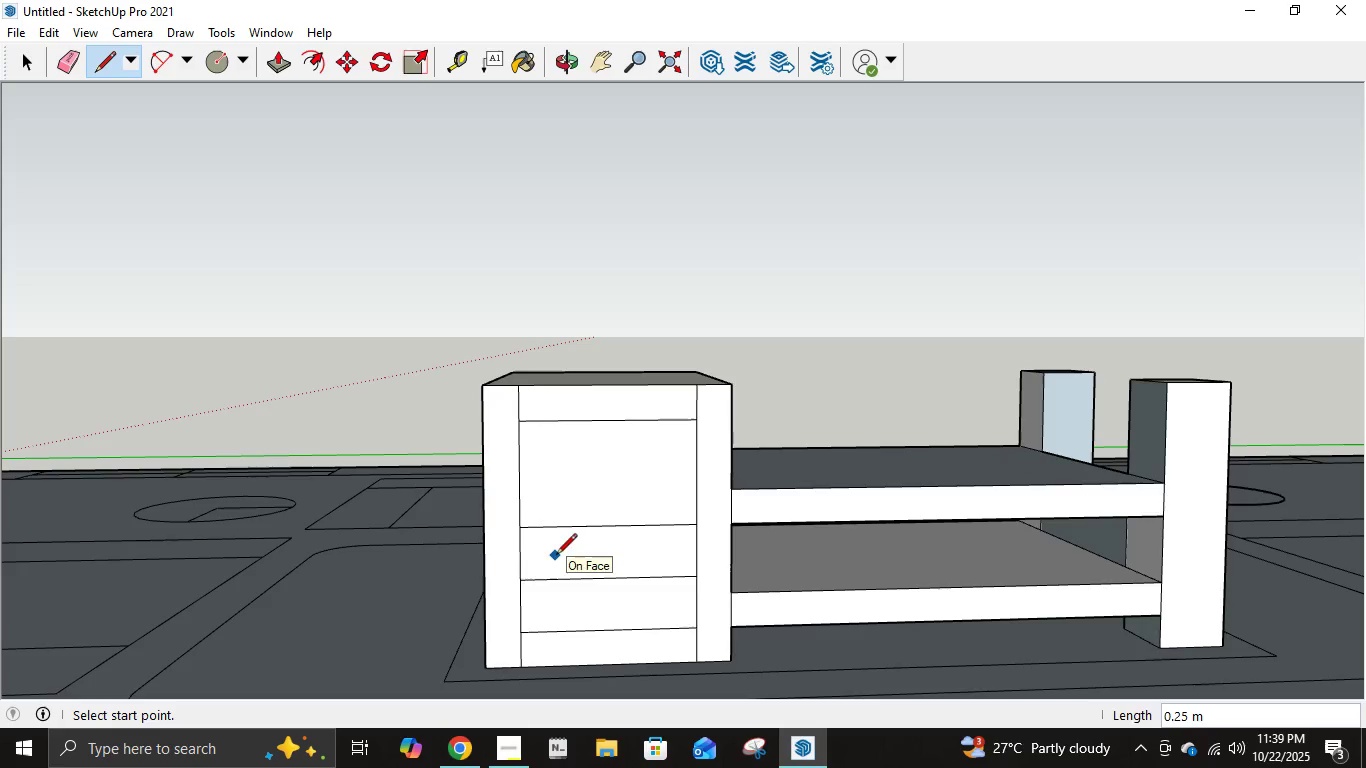 
key(Control+Z)
 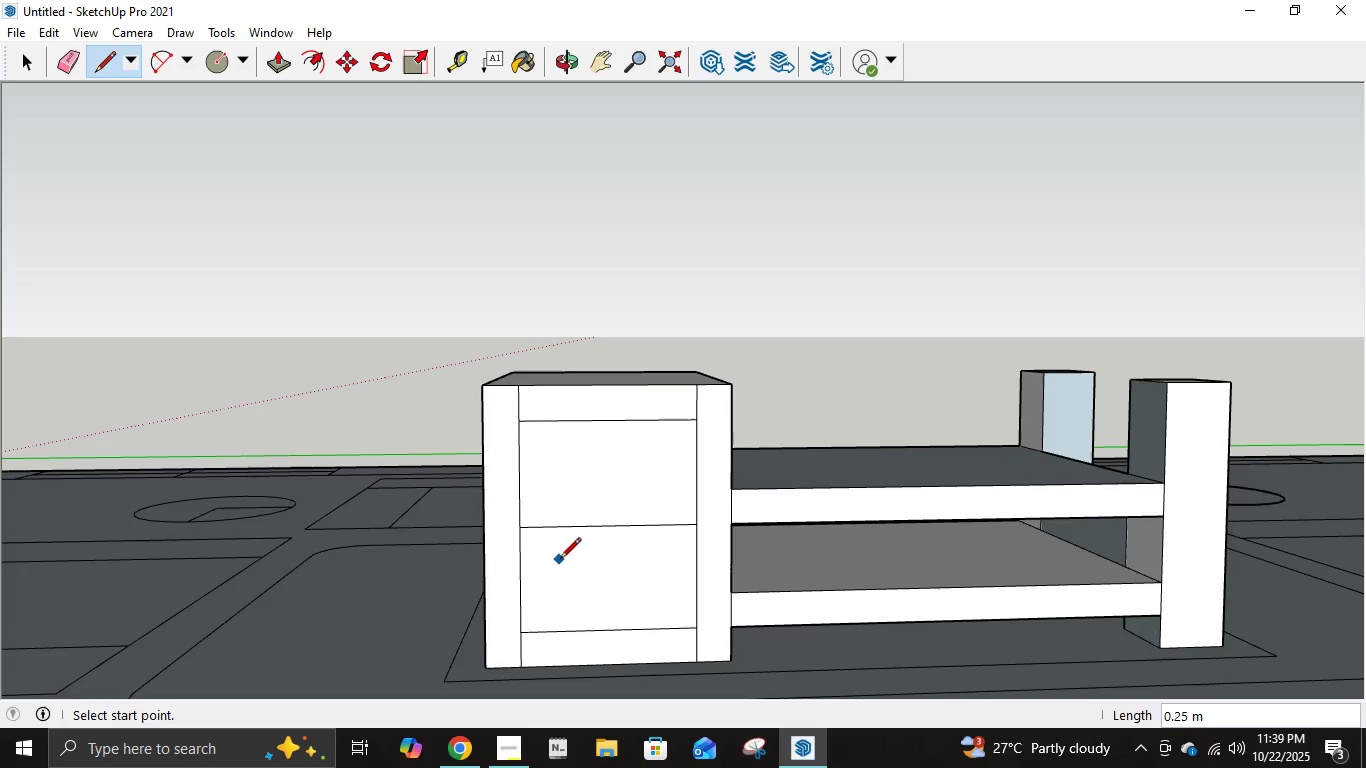 
key(Control+ControlLeft)
 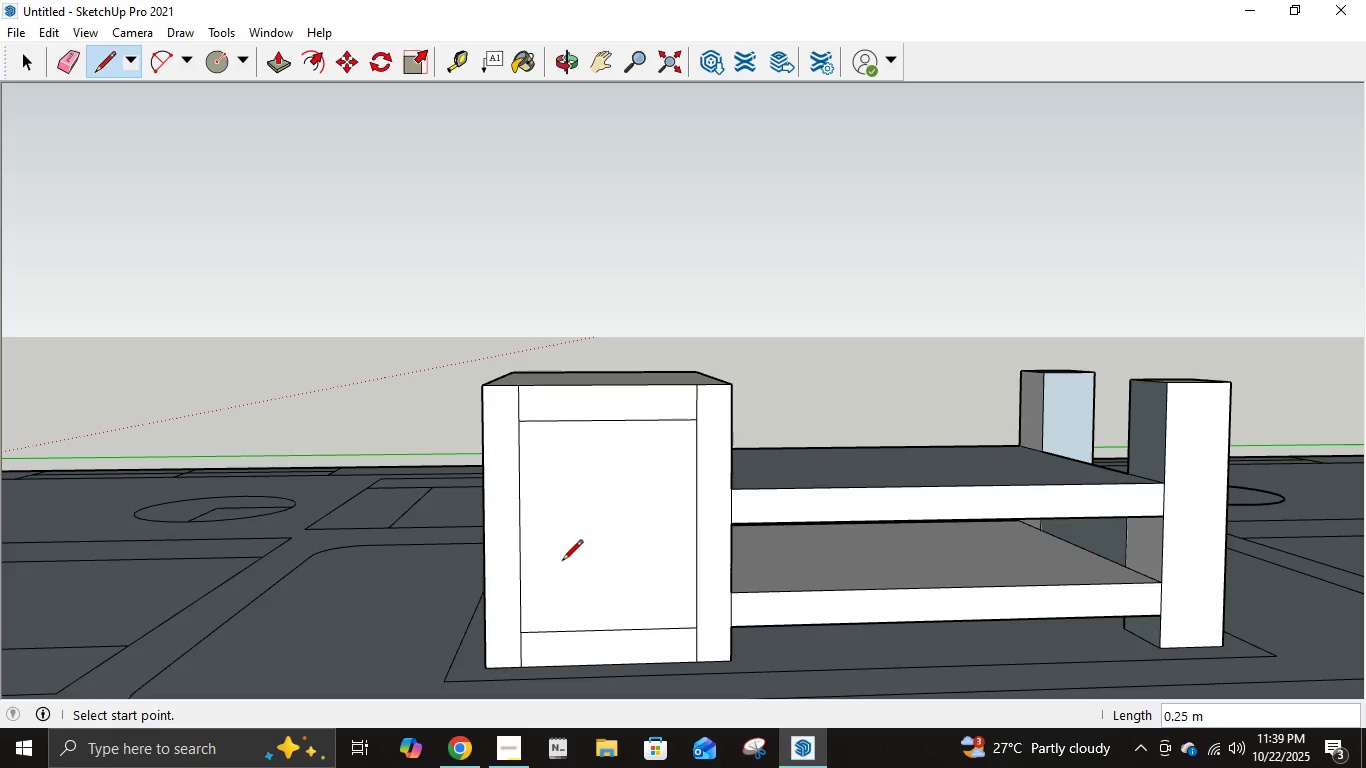 
key(Control+Z)
 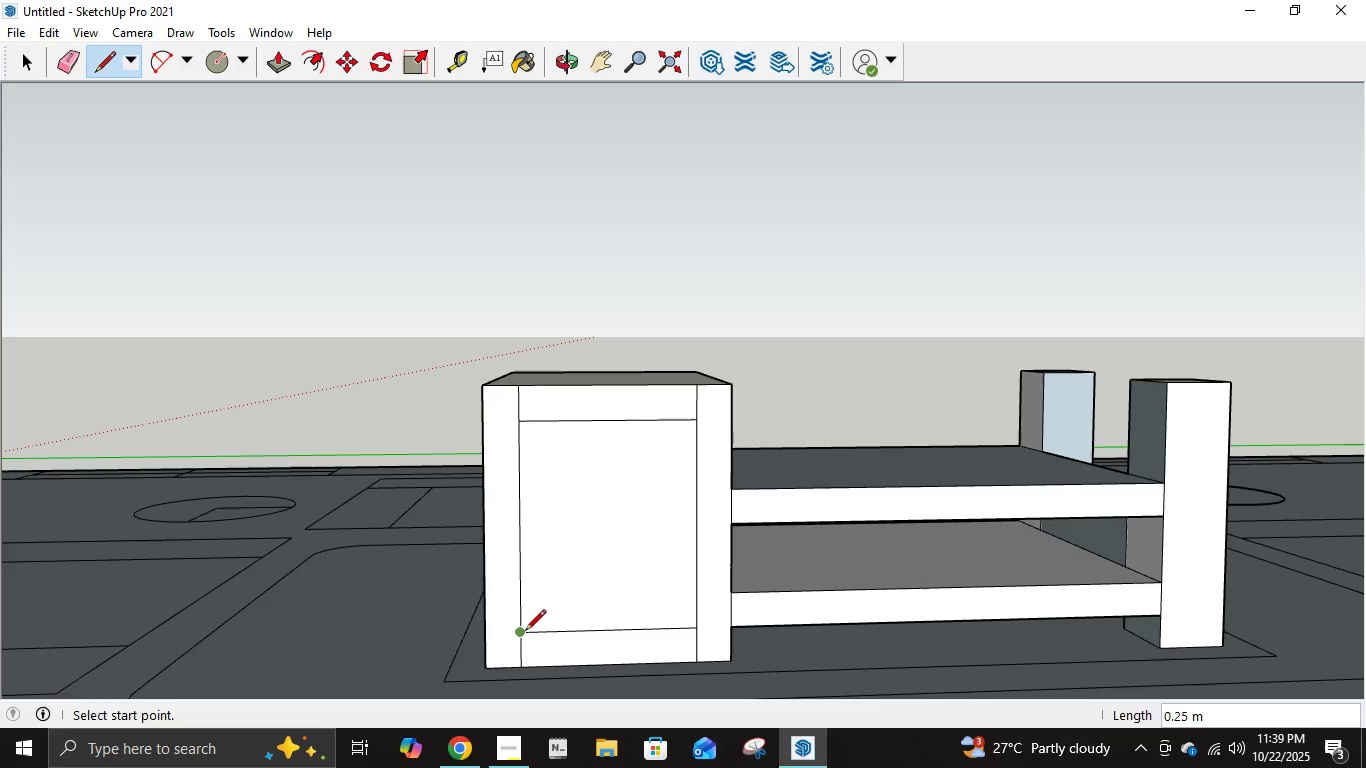 
left_click([525, 632])
 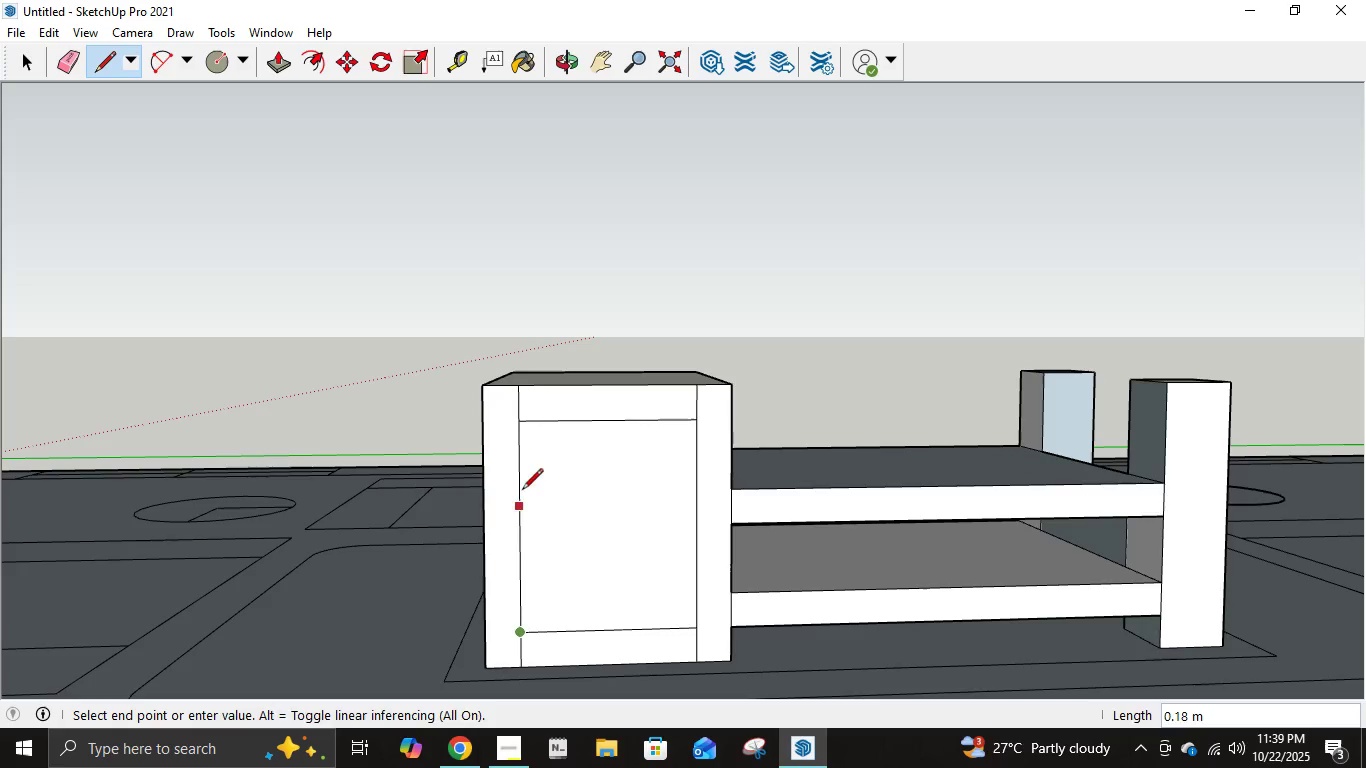 
mouse_move([514, 468])
 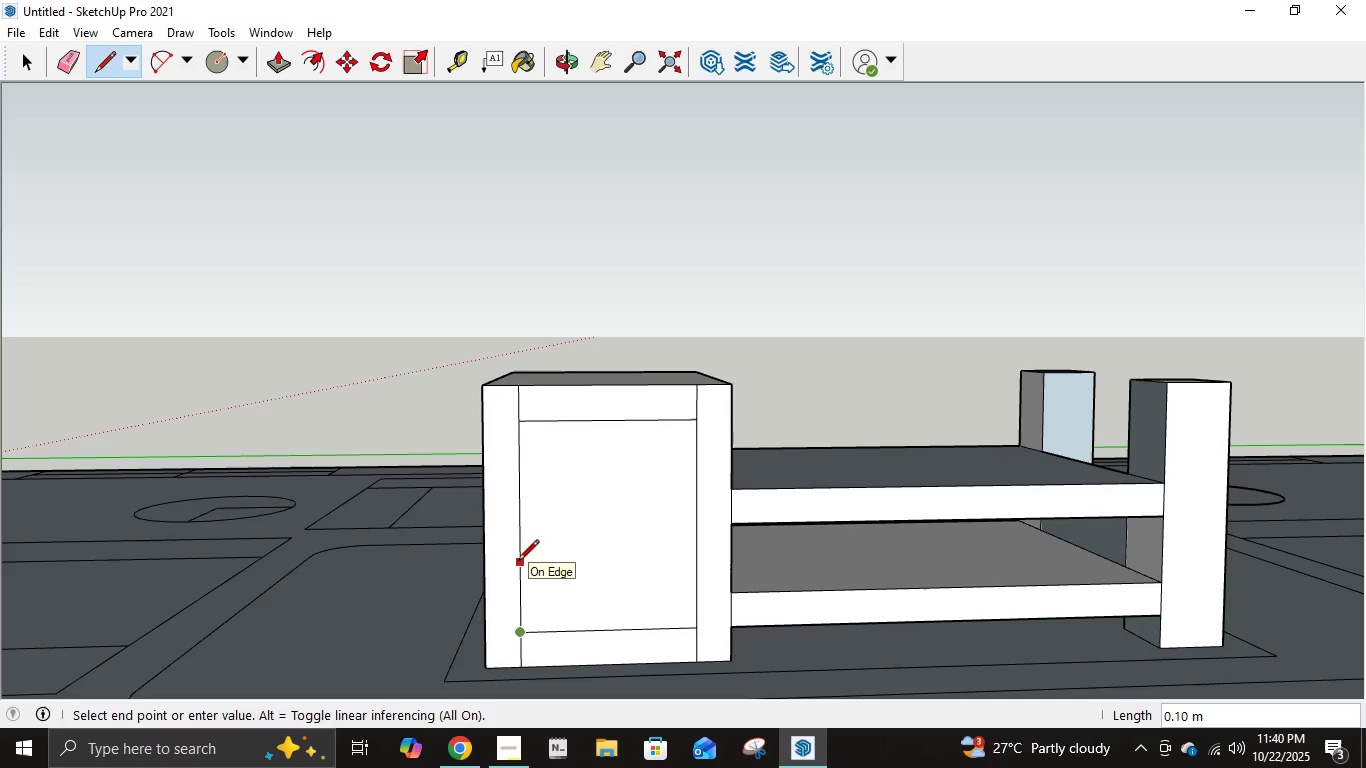 
wait(12.91)
 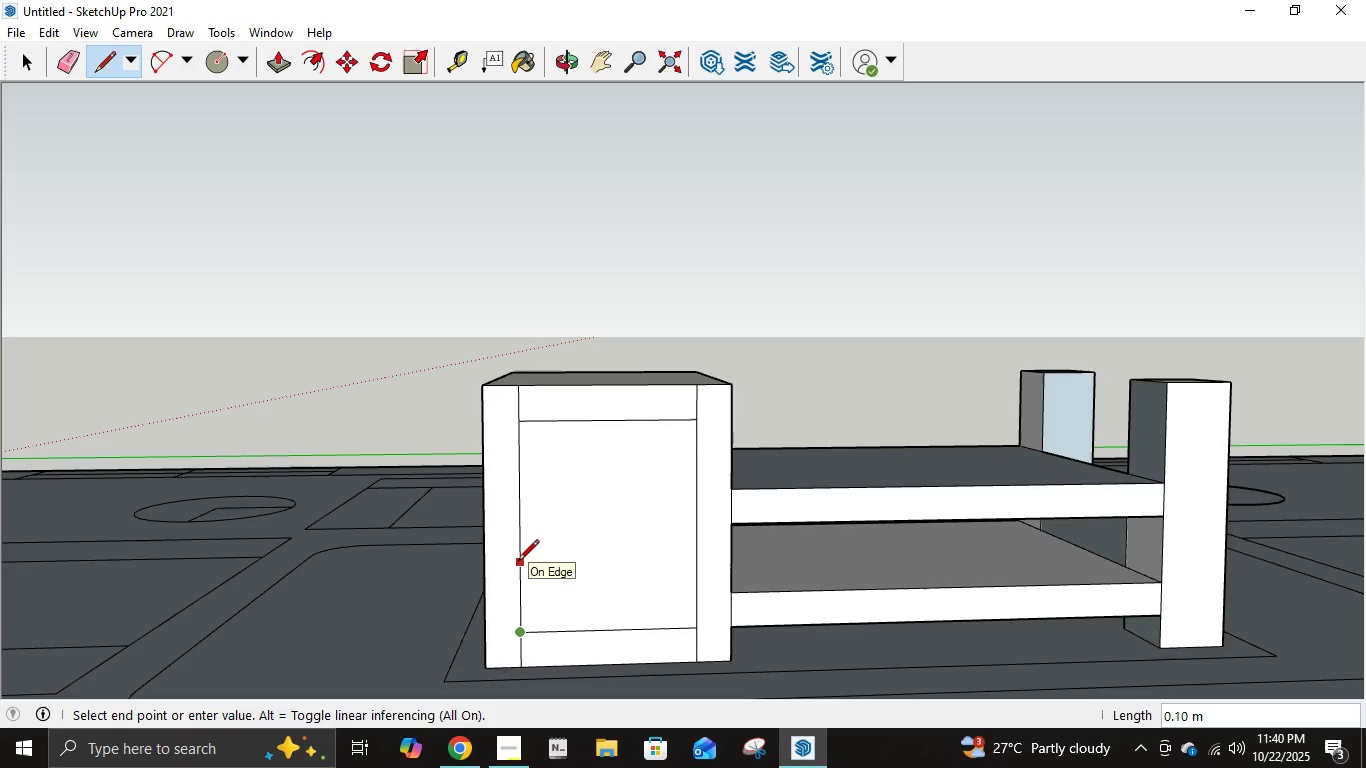 
key(NumpadDecimal)
 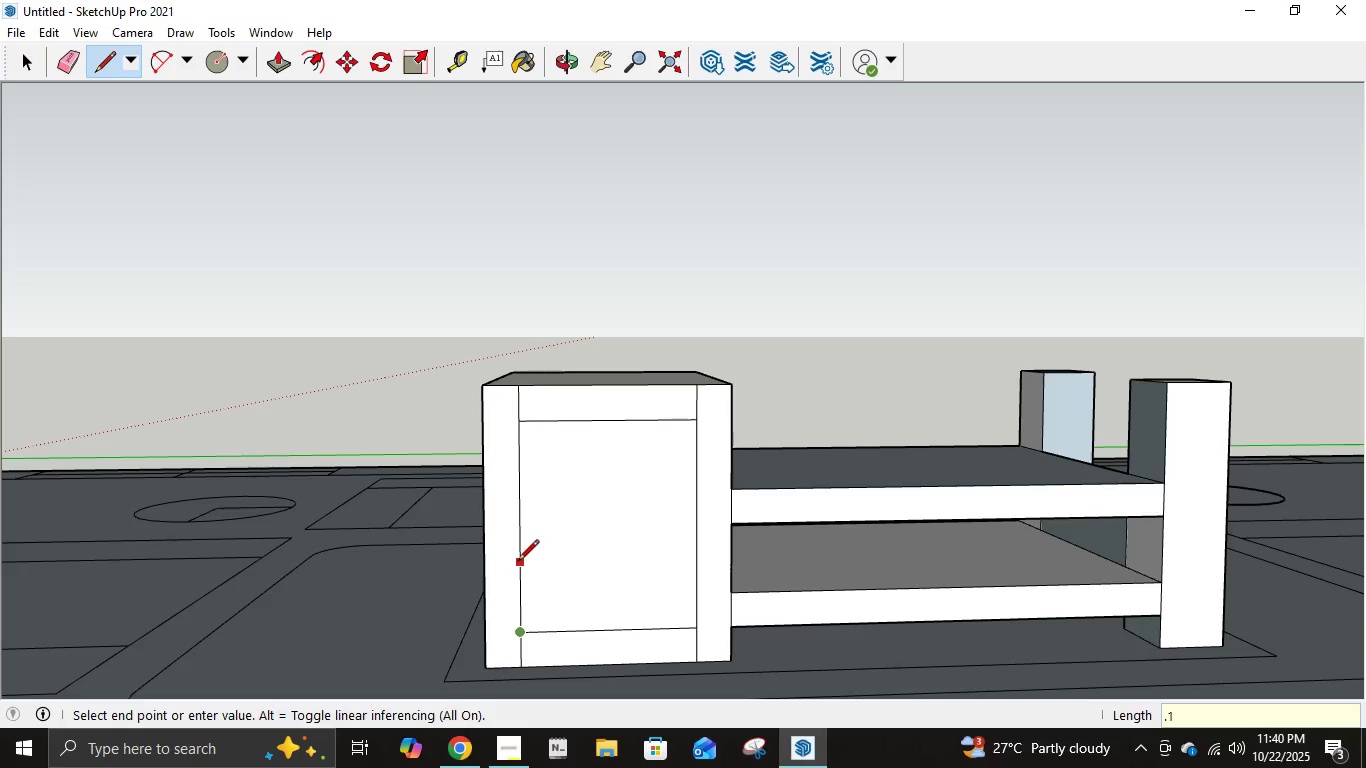 
key(Numpad1)
 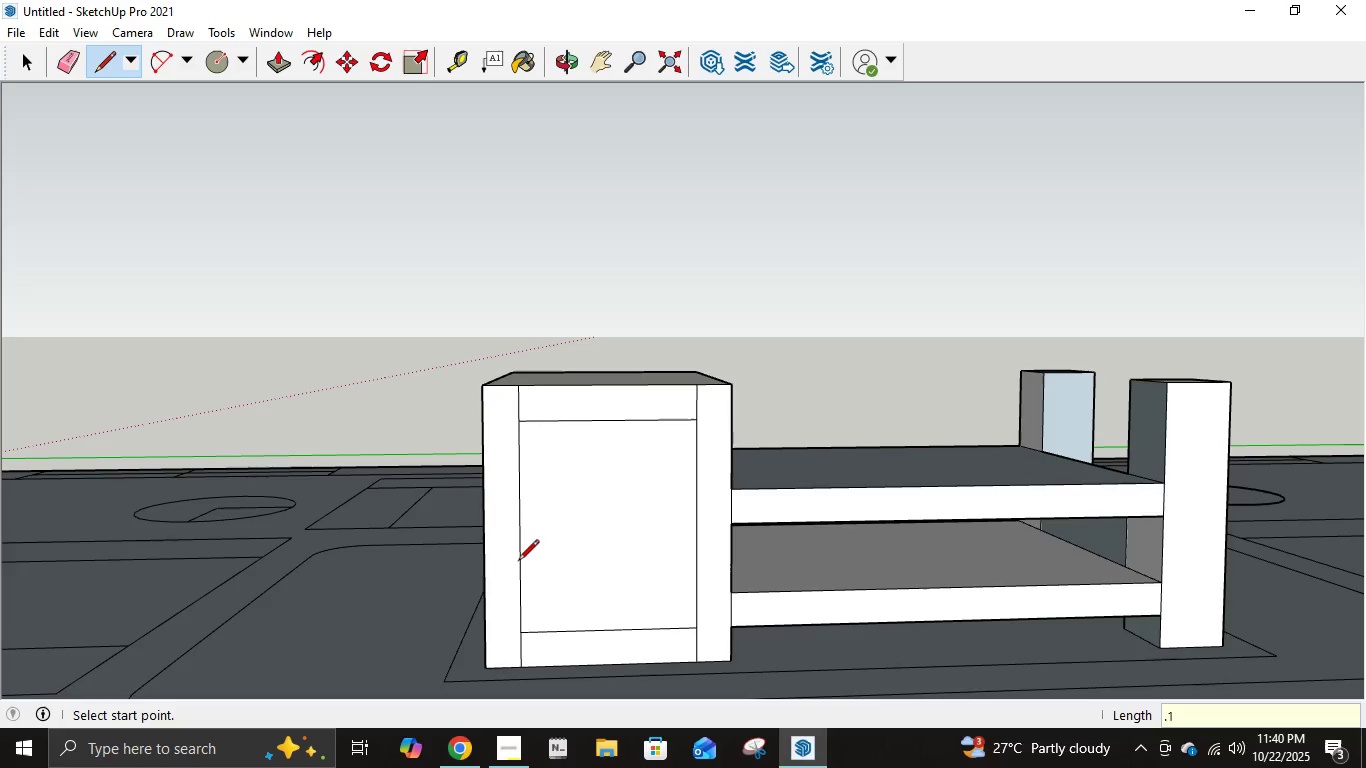 
key(NumpadEnter)
 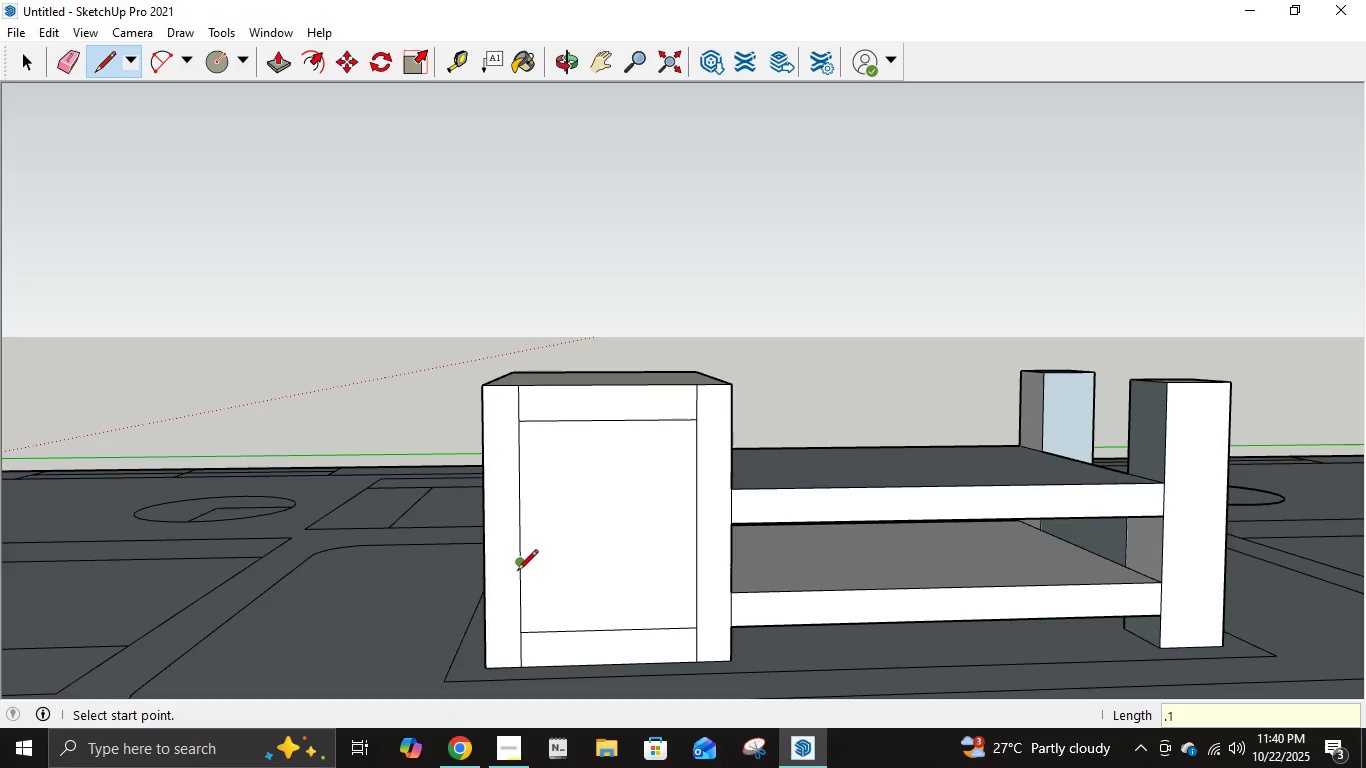 
left_click([517, 572])
 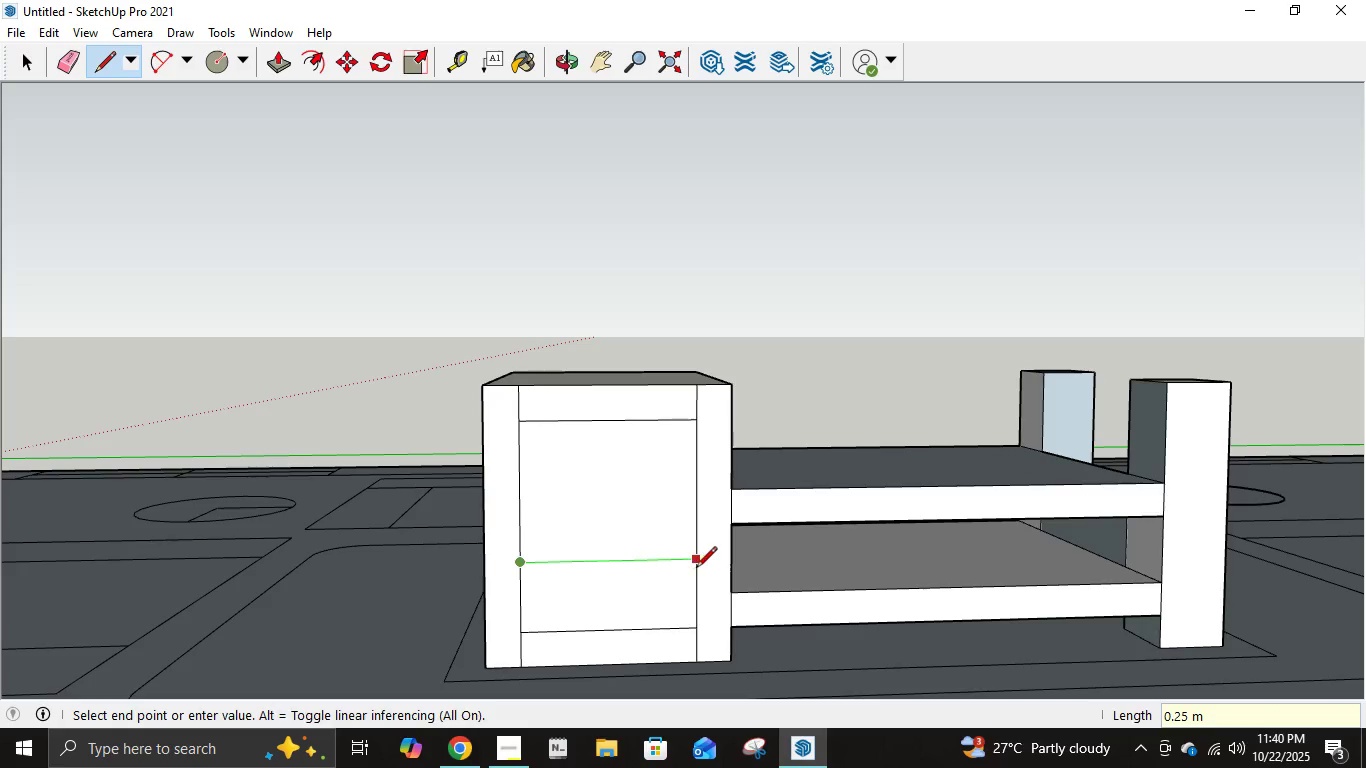 
left_click([696, 569])
 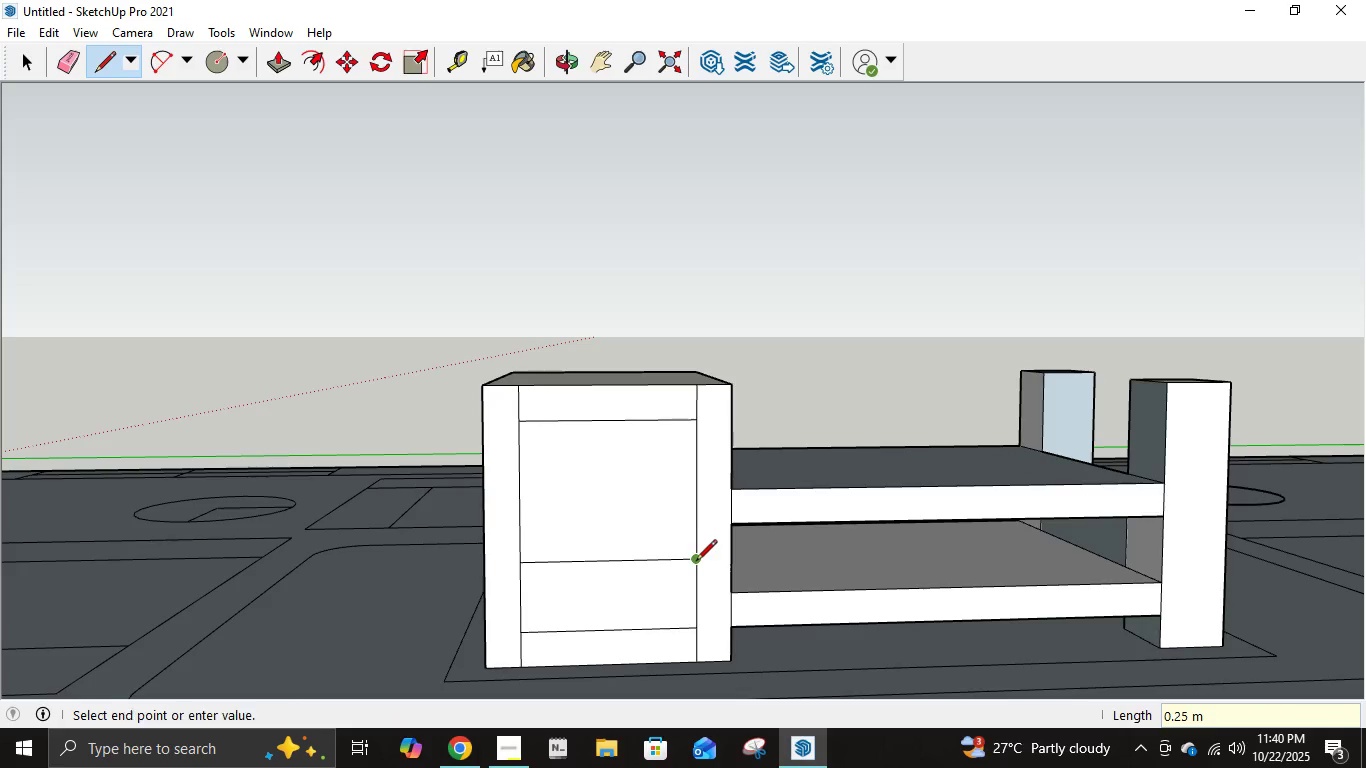 
left_click([696, 562])
 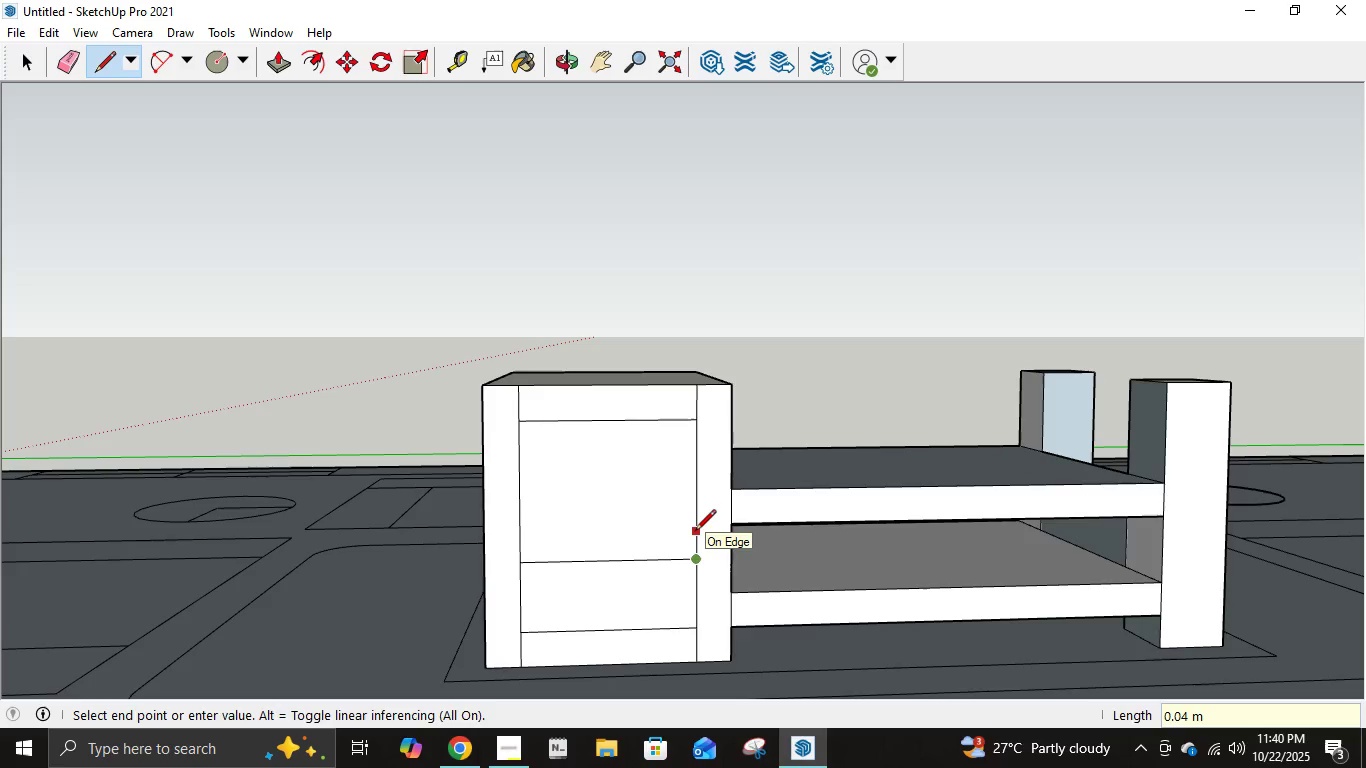 
key(NumpadEnter)
 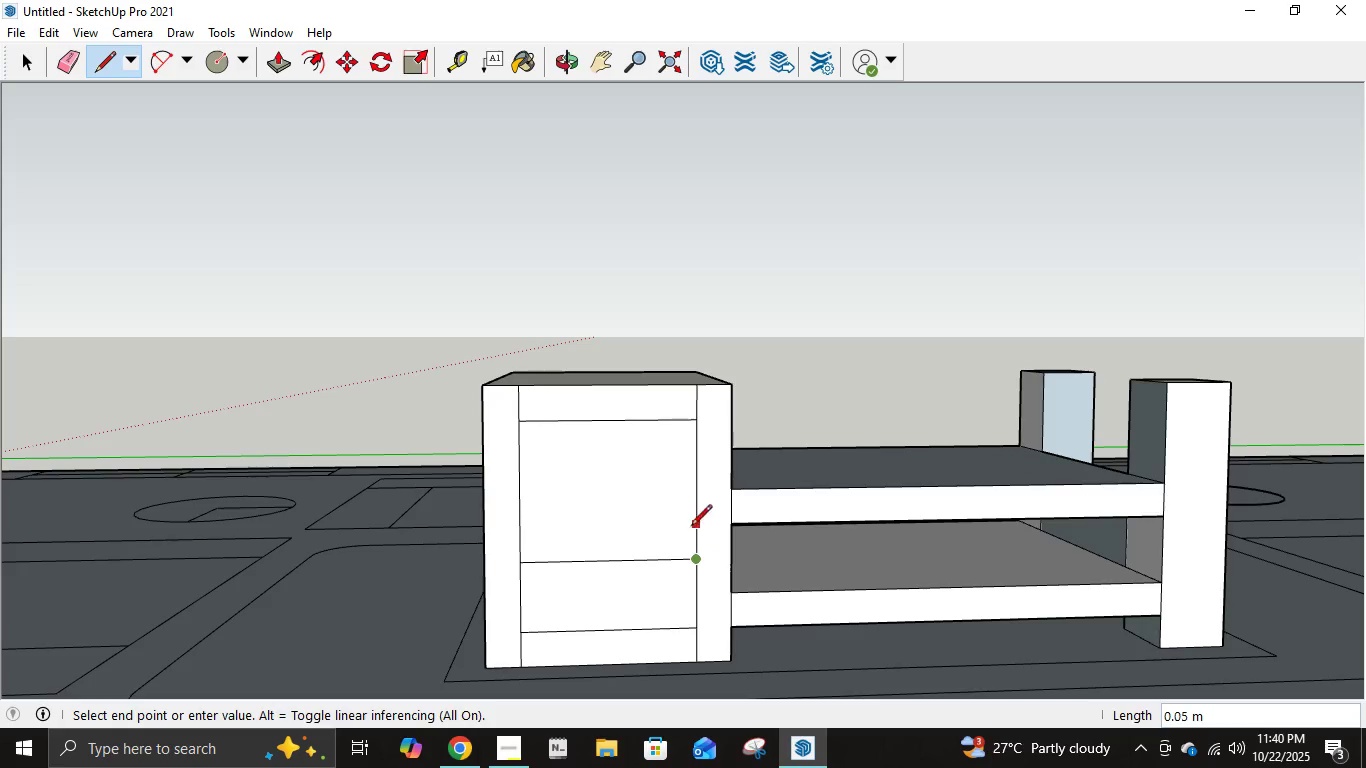 
key(NumpadDecimal)
 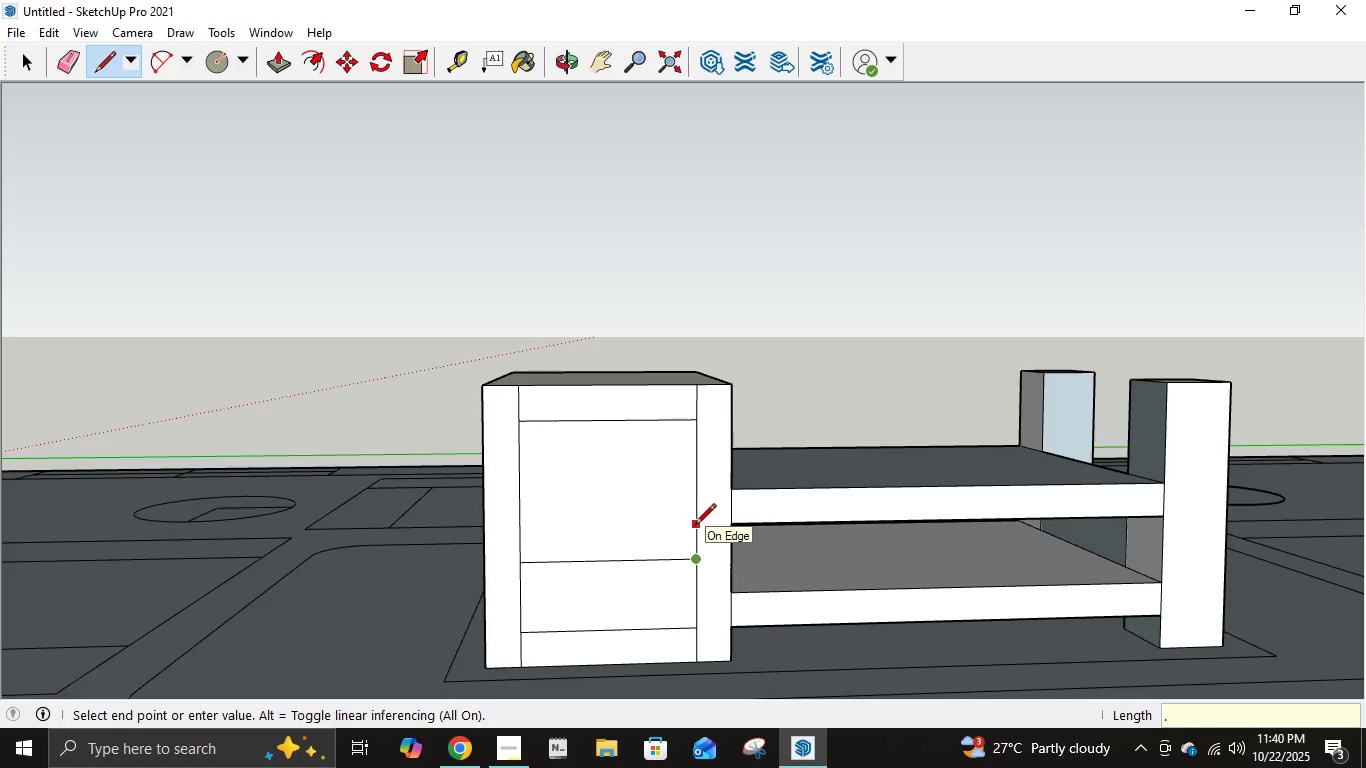 
key(Numpad0)
 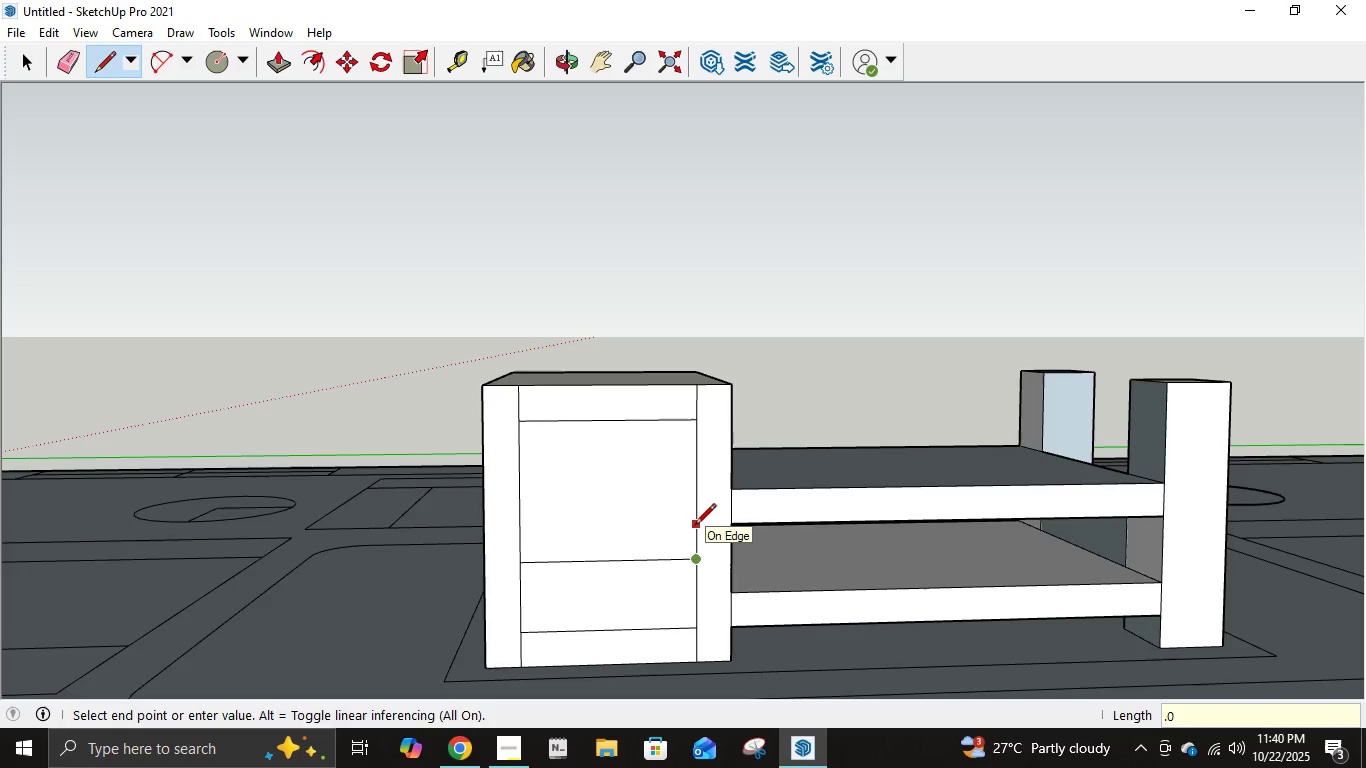 
key(Numpad5)
 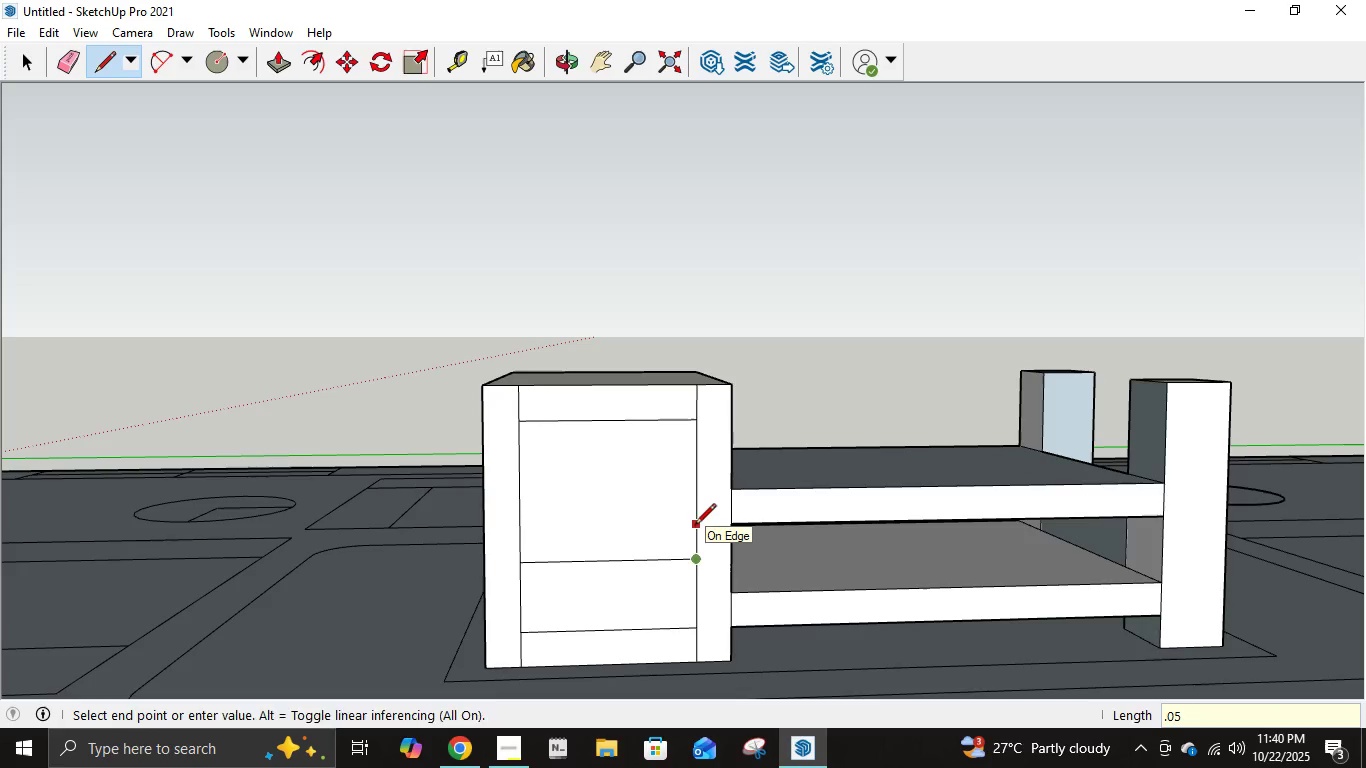 
key(NumpadEnter)
 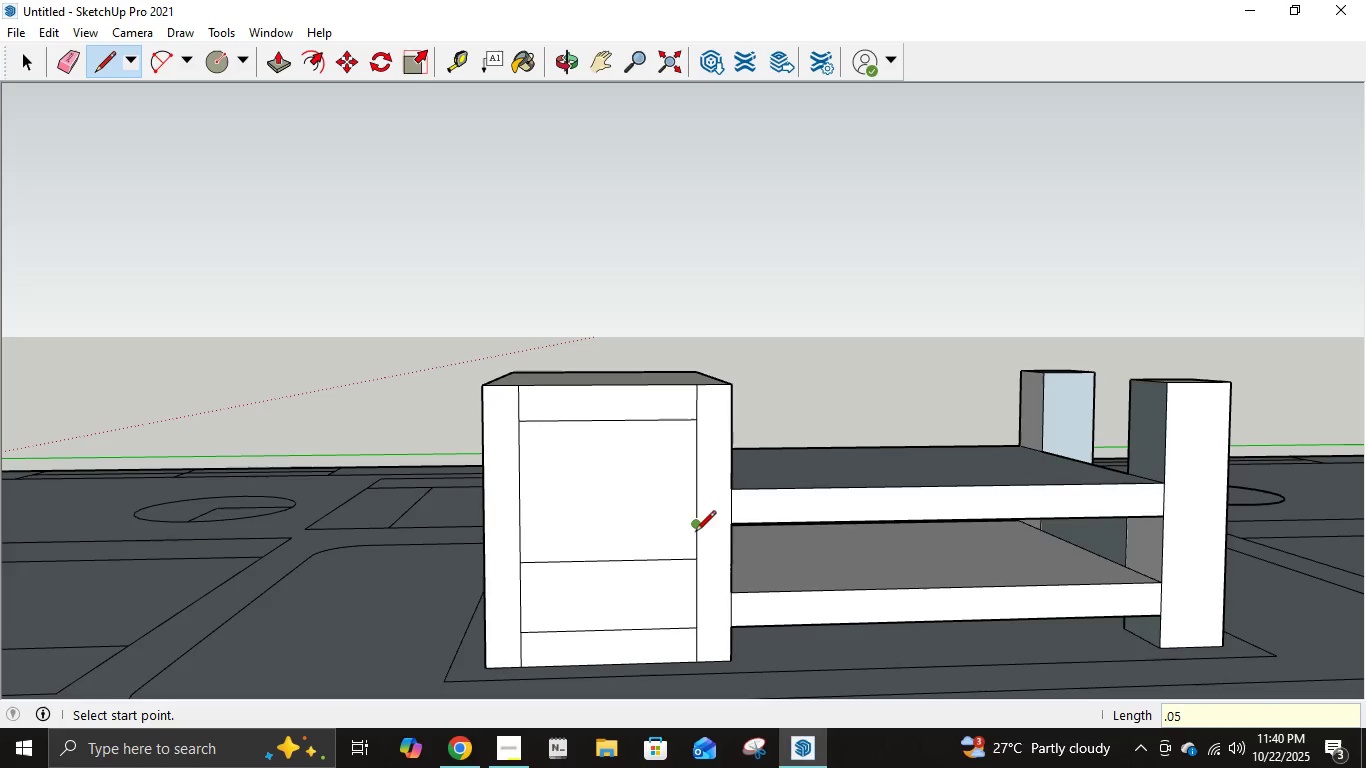 
left_click([695, 533])
 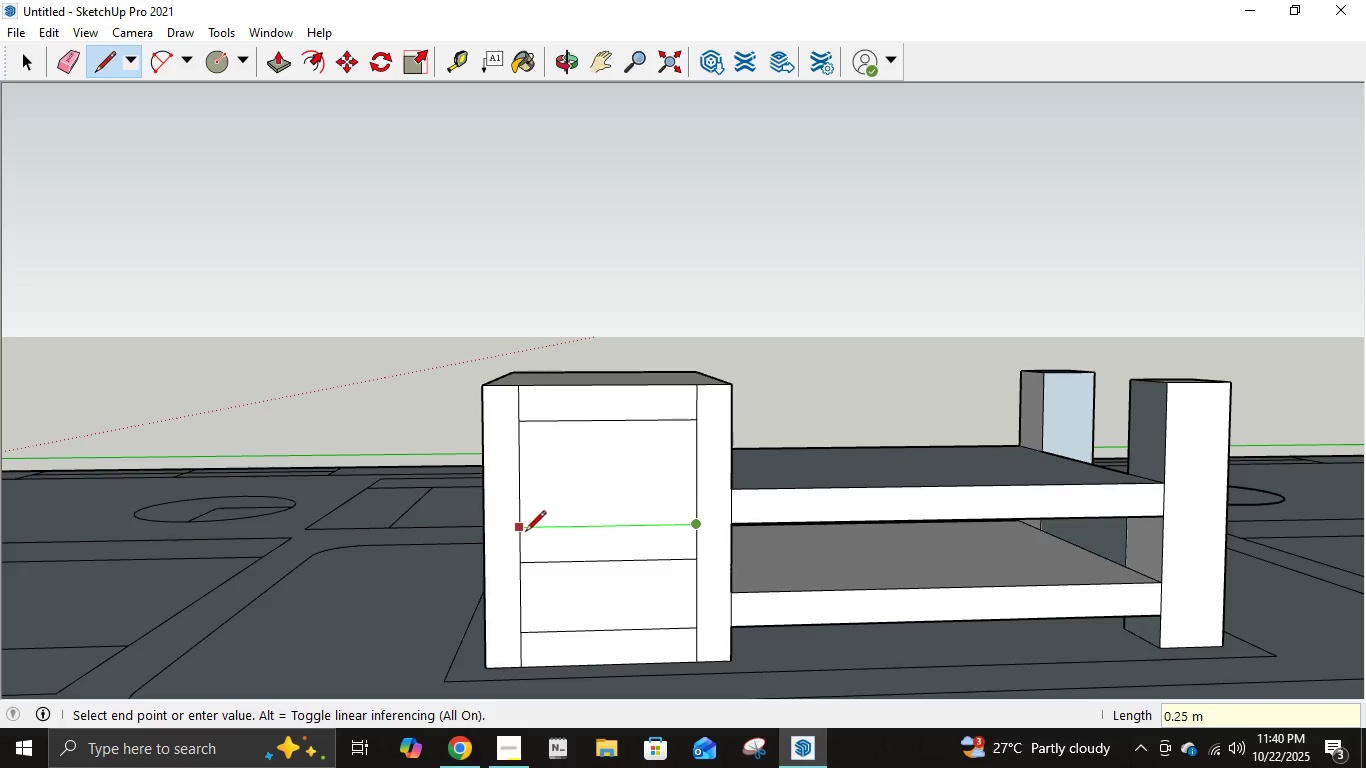 
left_click([520, 530])
 